 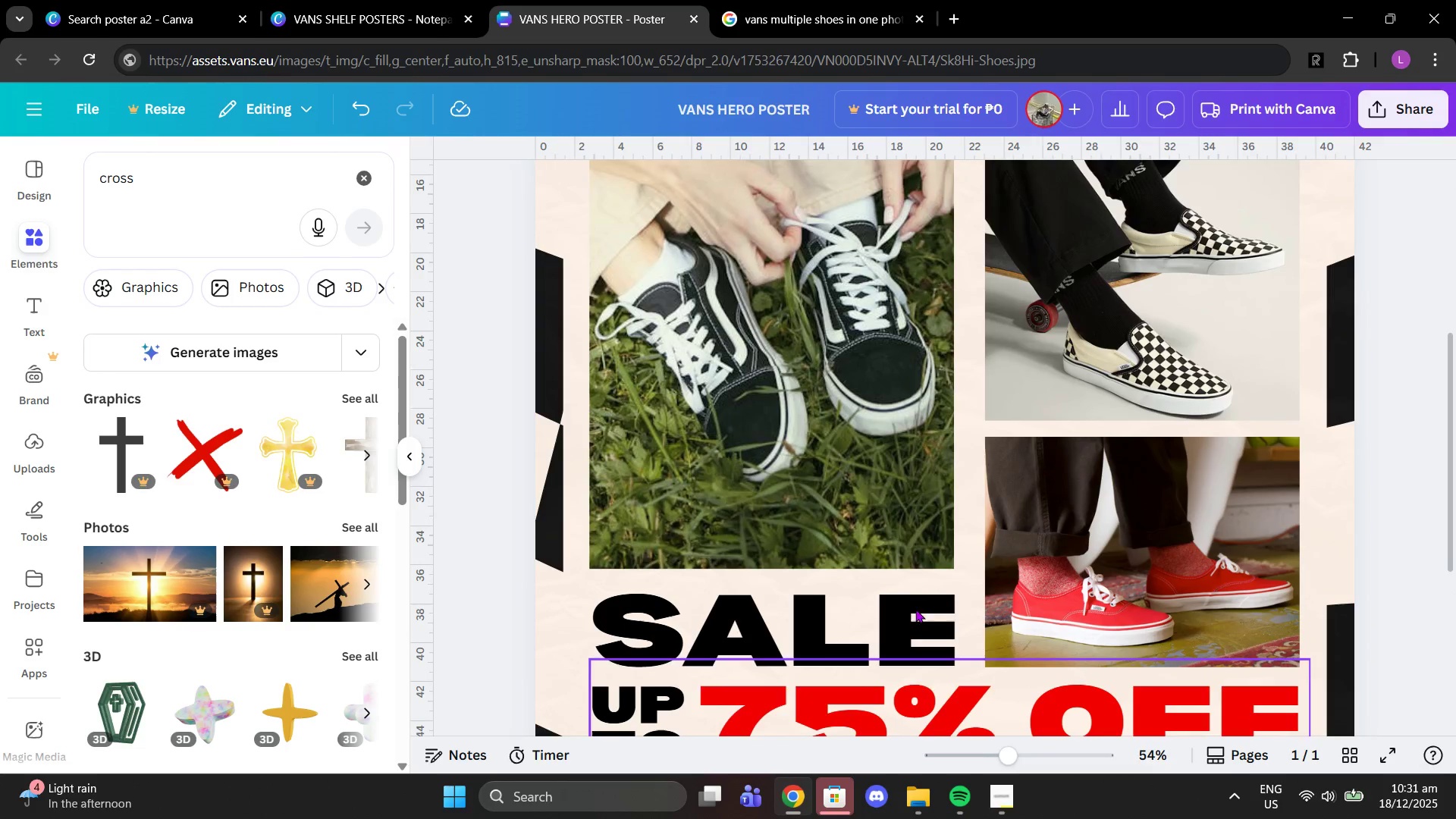 
left_click([879, 617])
 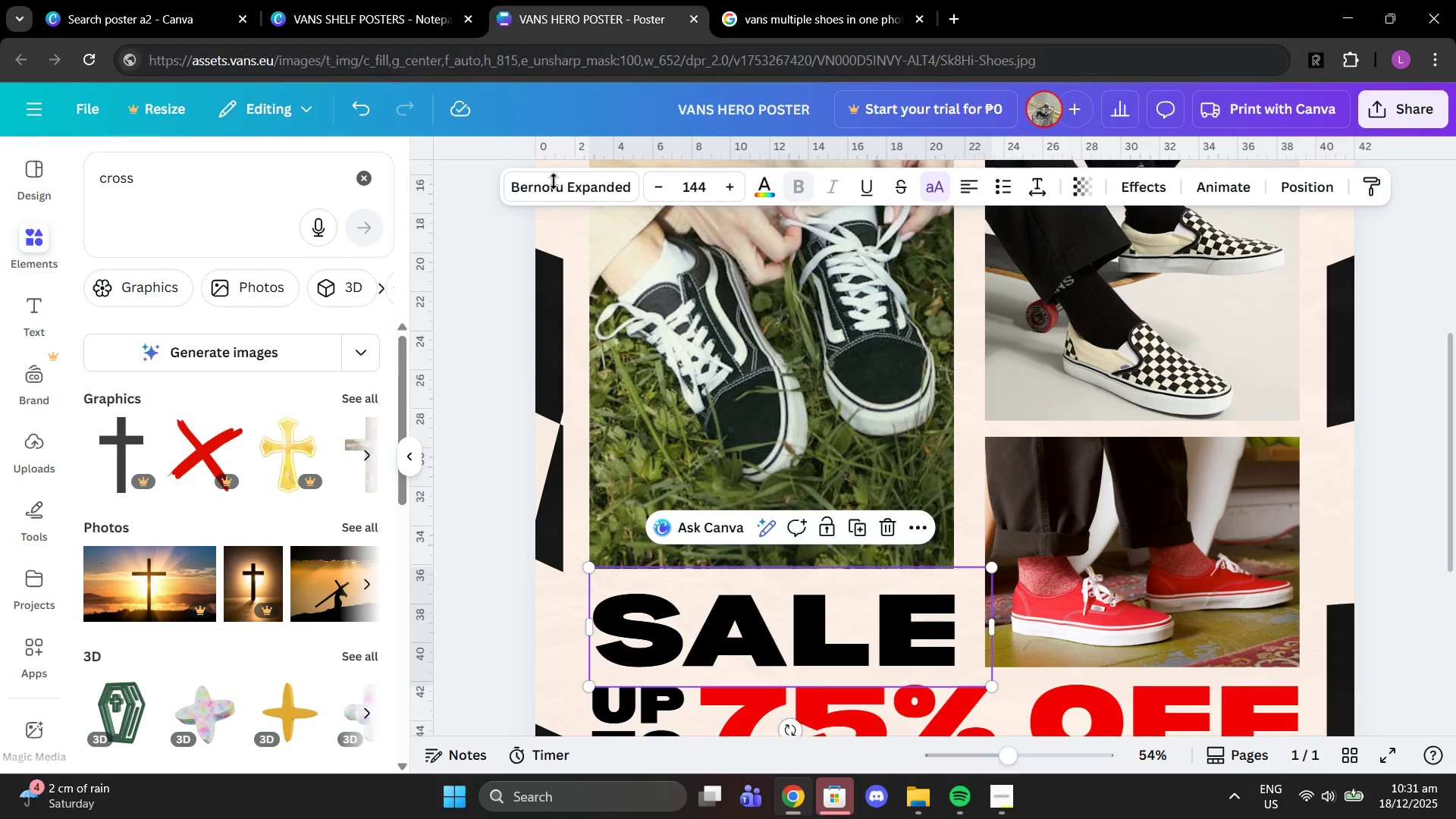 
left_click([547, 190])
 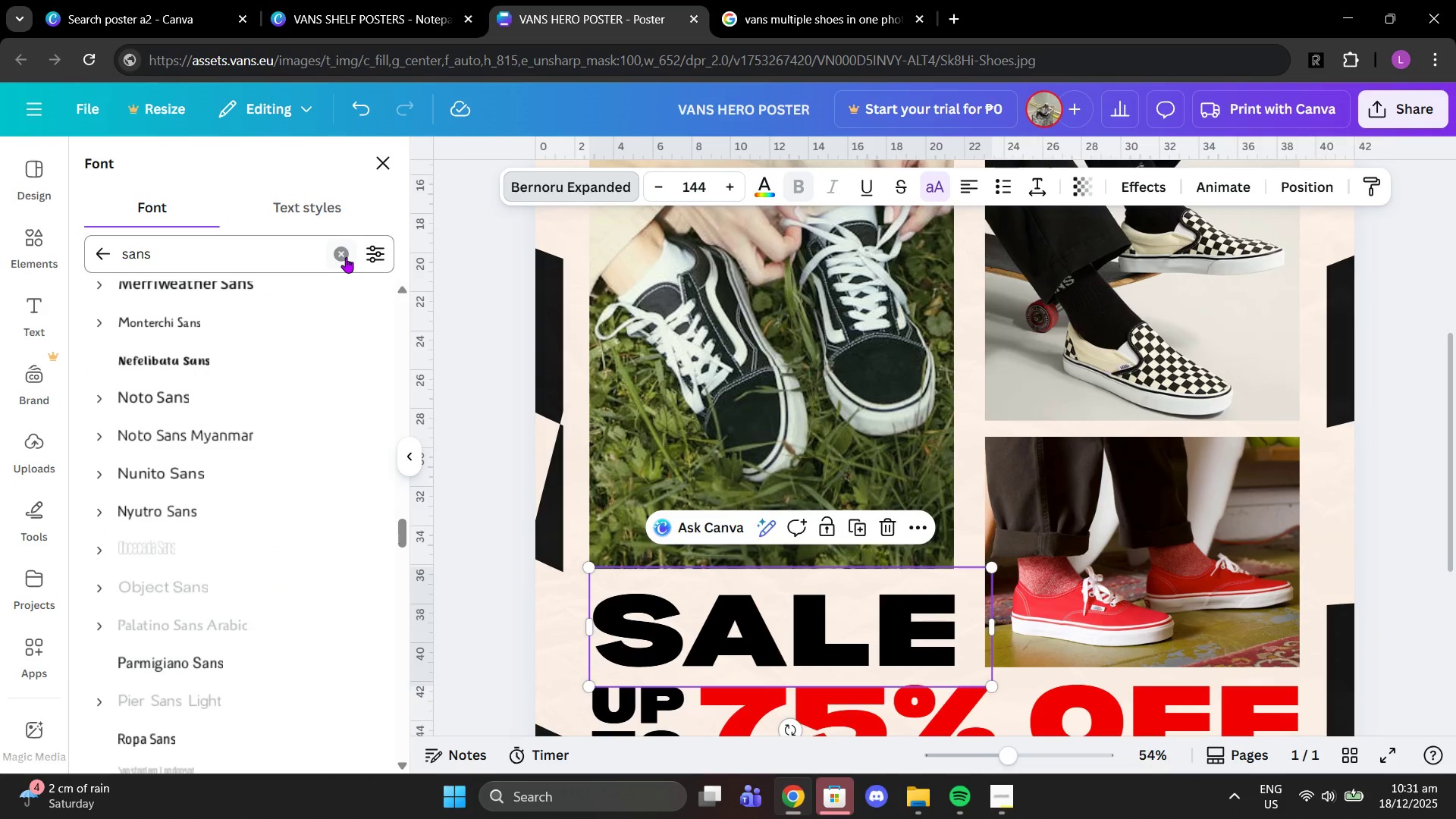 
left_click([337, 256])
 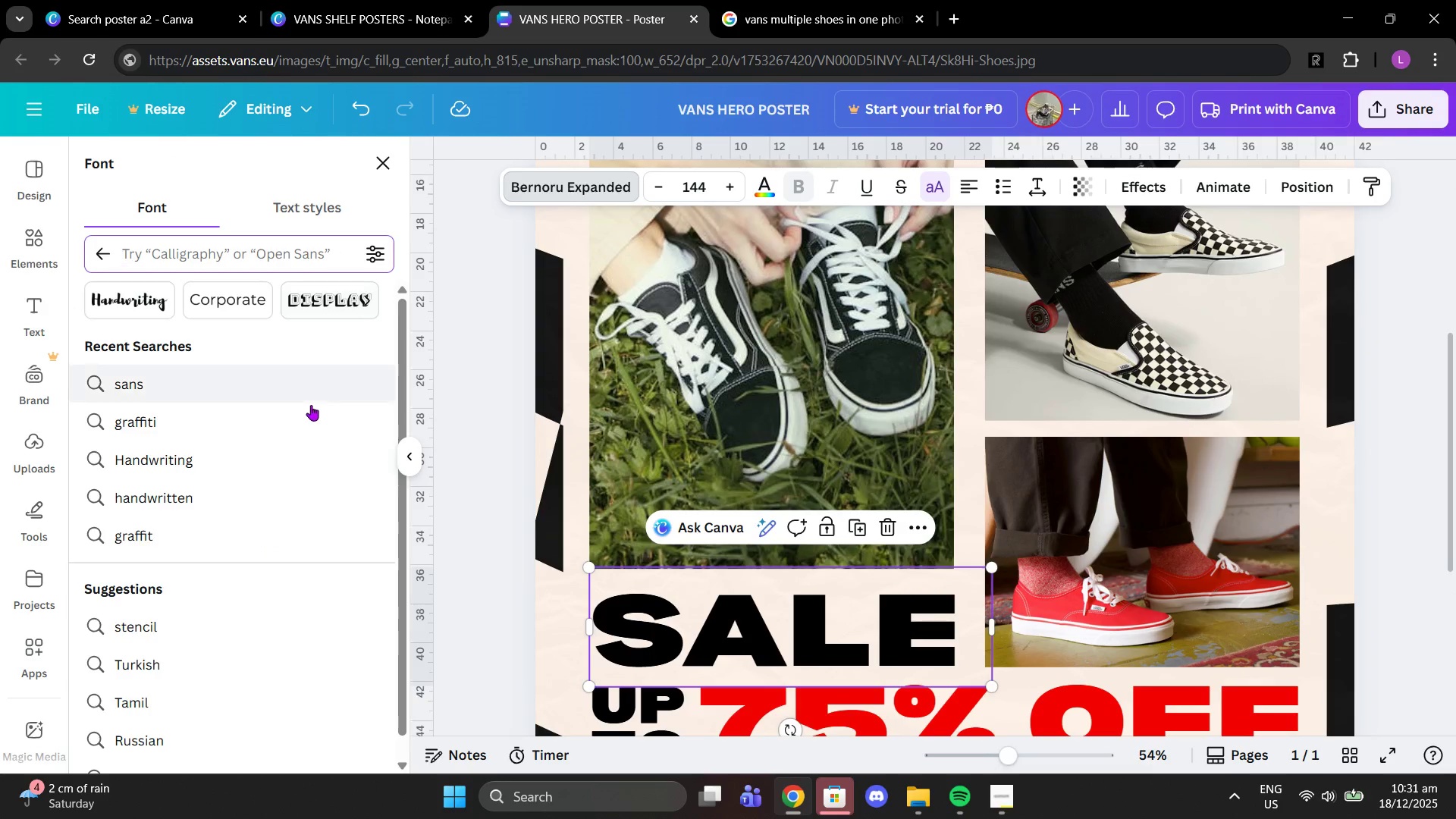 
scroll: coordinate [302, 394], scroll_direction: down, amount: 3.0
 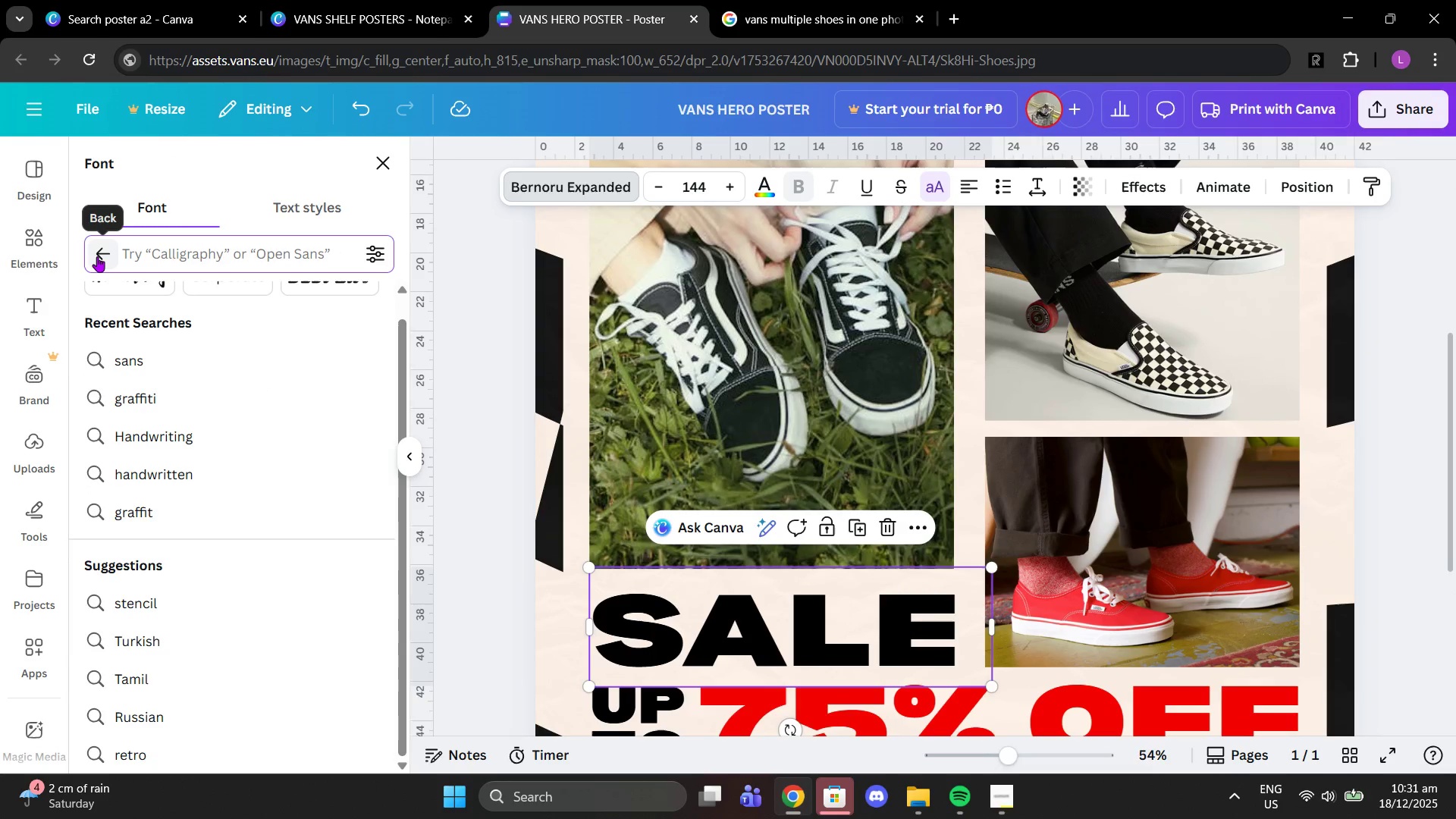 
left_click([97, 256])
 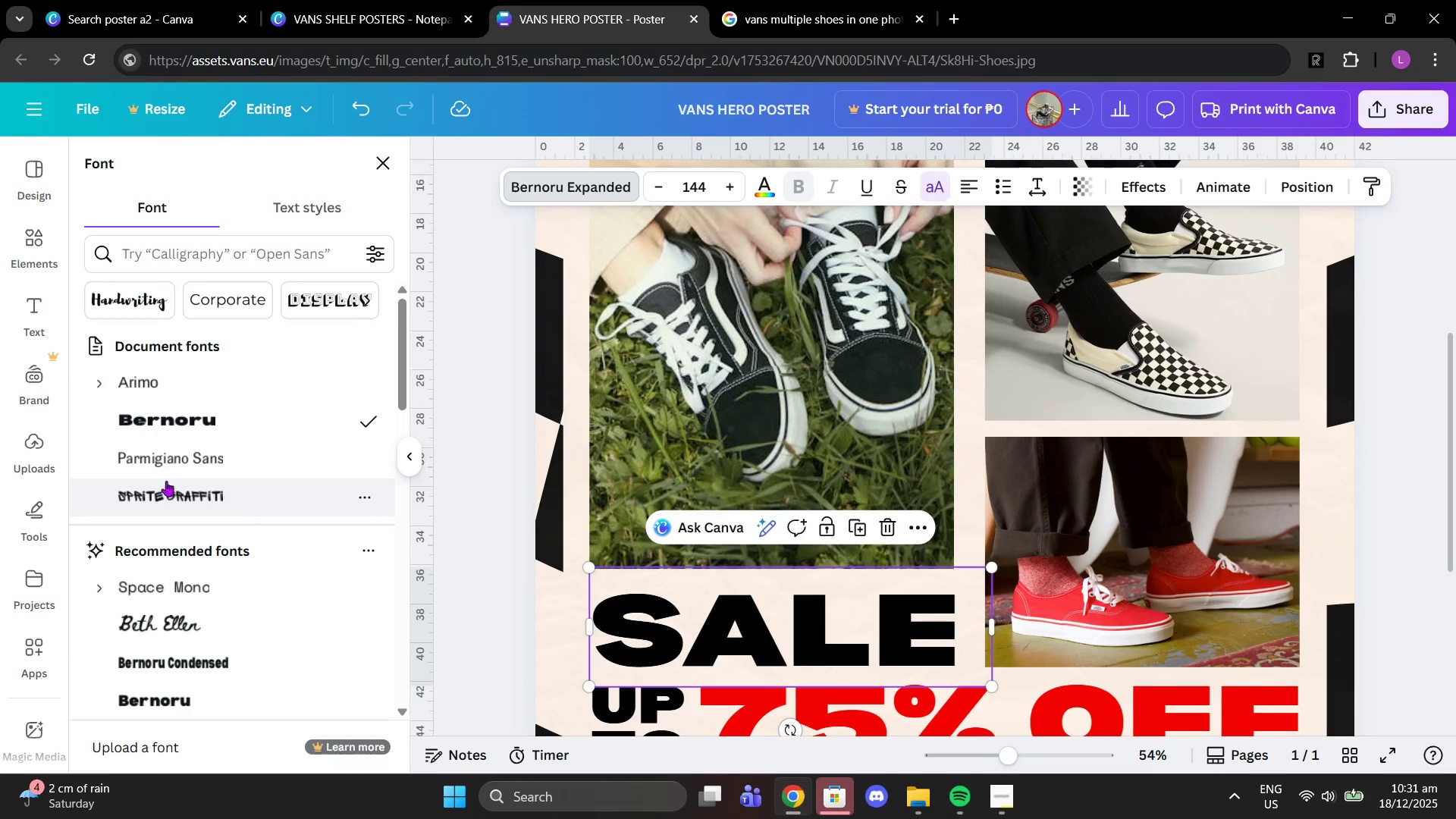 
scroll: coordinate [243, 438], scroll_direction: up, amount: 4.0
 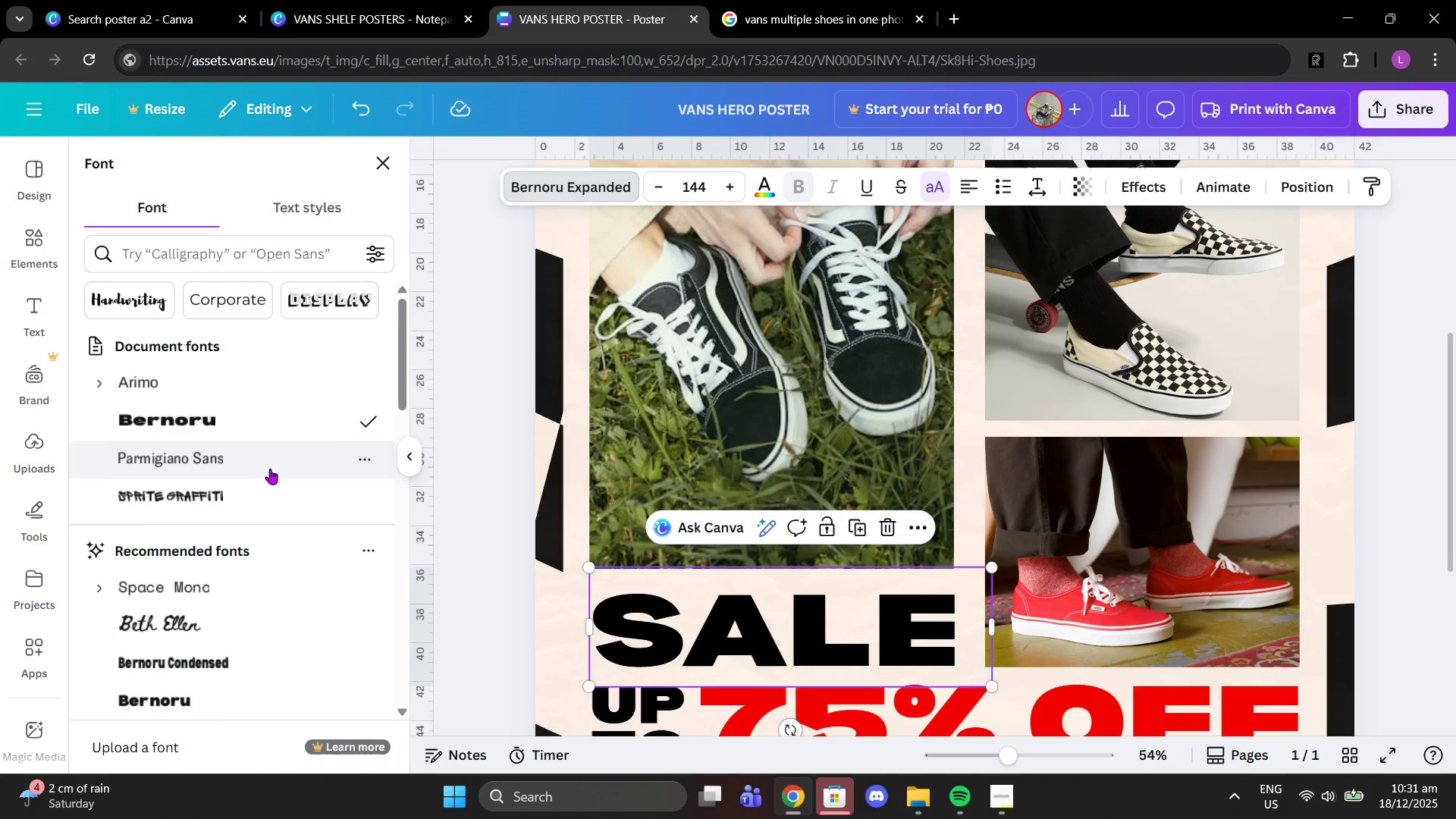 
scroll: coordinate [271, 472], scroll_direction: down, amount: 3.0
 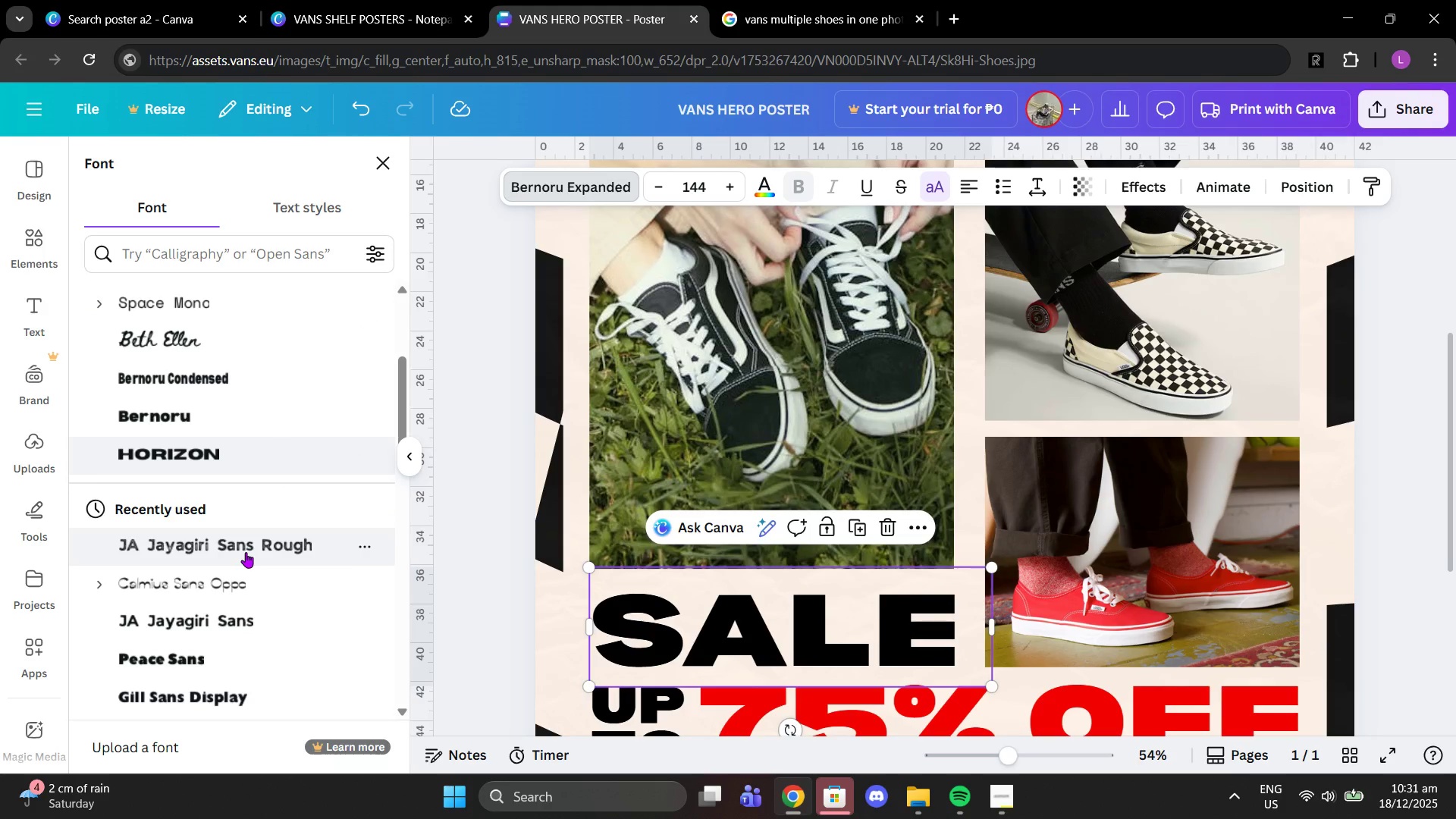 
left_click([246, 552])
 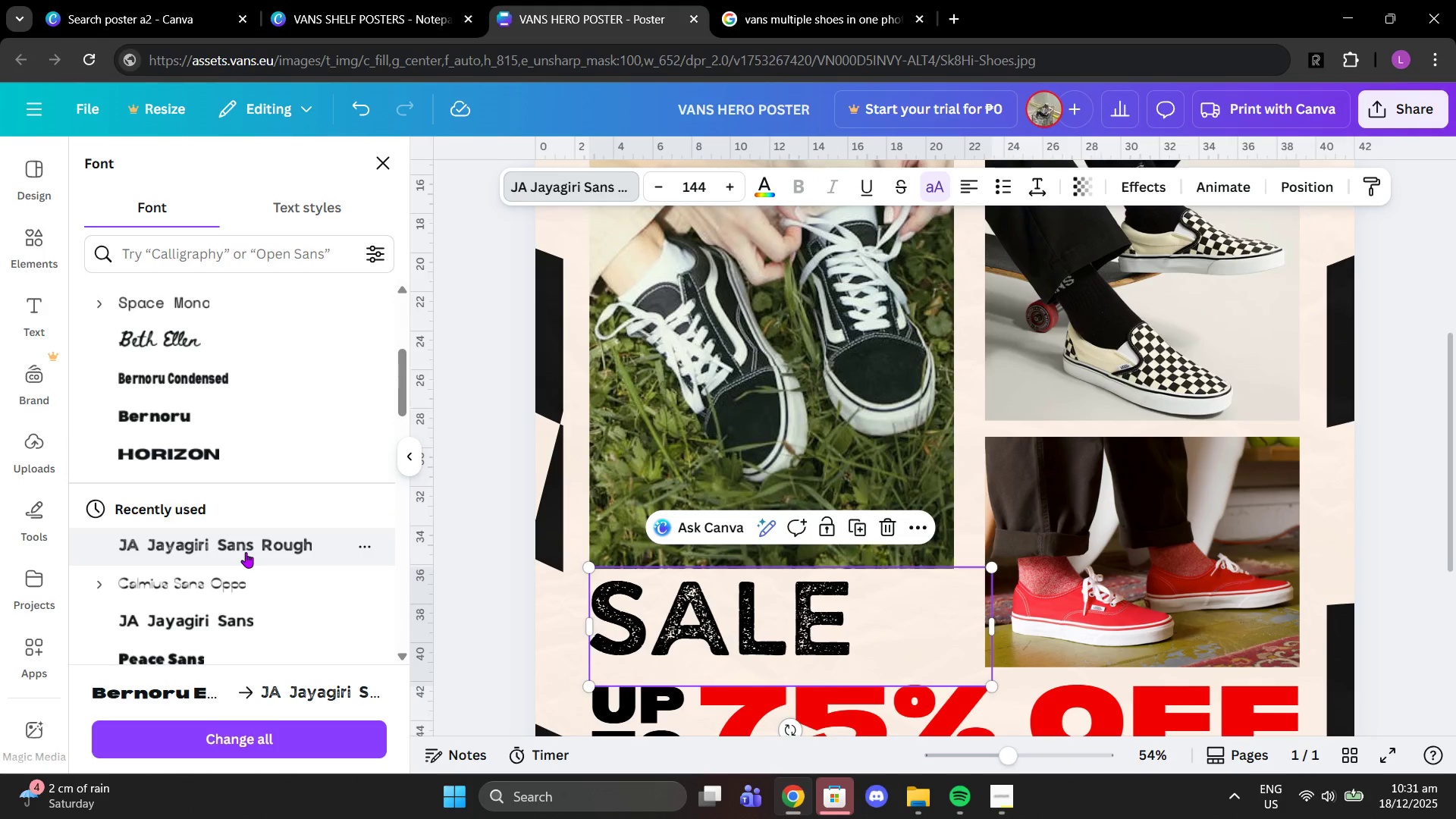 
scroll: coordinate [246, 552], scroll_direction: down, amount: 2.0
 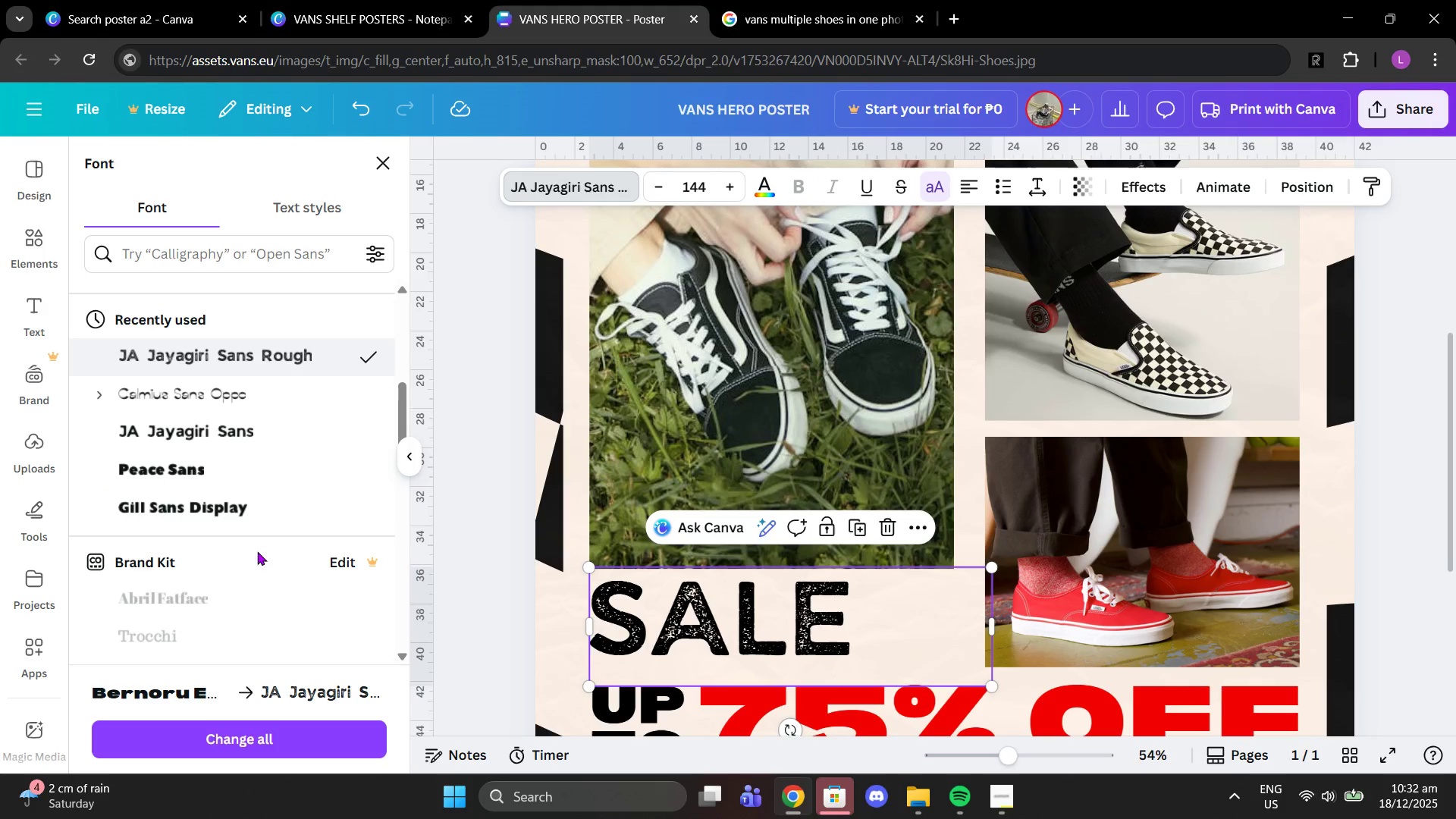 
key(Control+Z)
 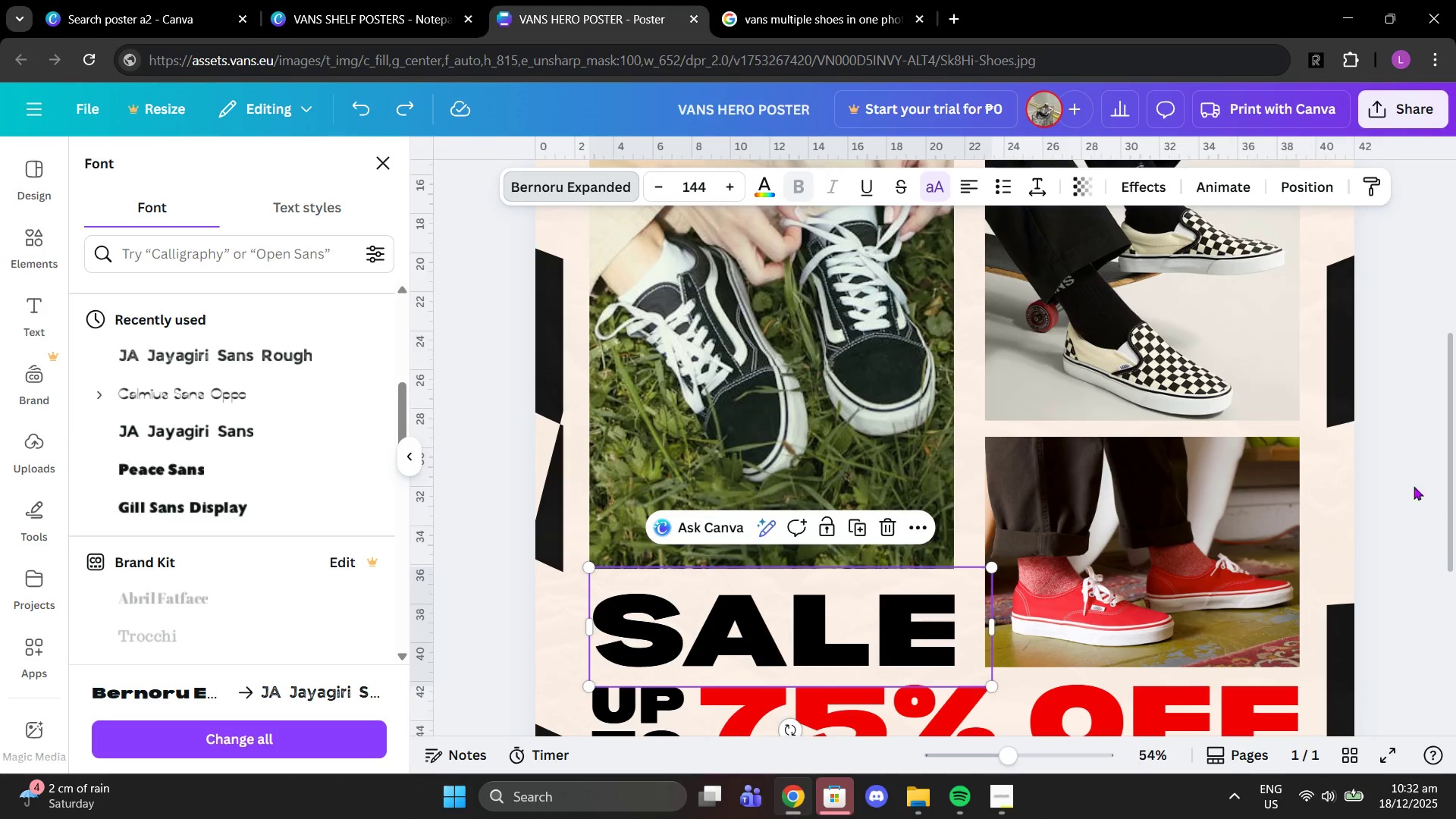 
left_click([1382, 458])
 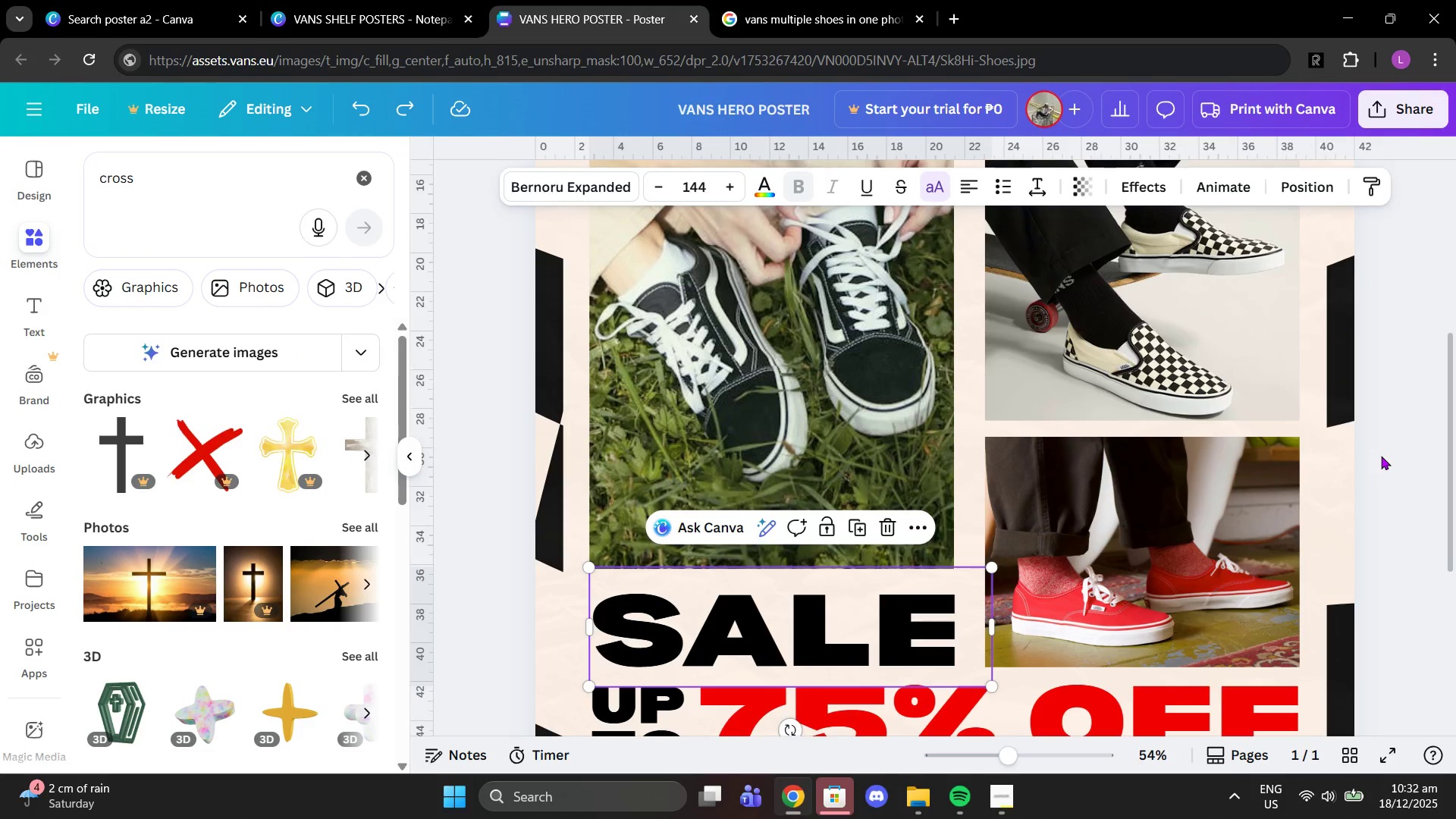 
left_click([1381, 456])
 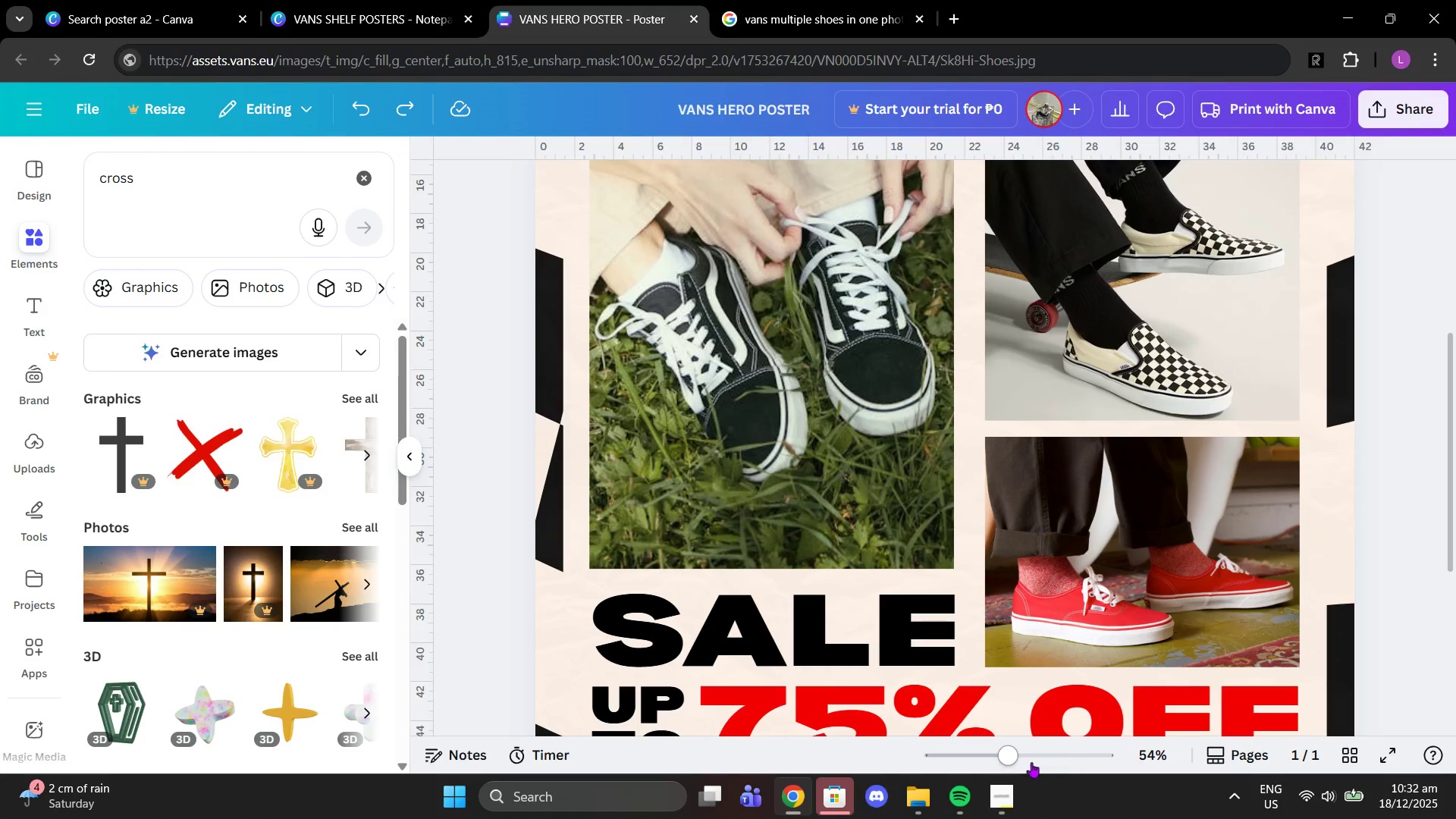 
left_click_drag(start_coordinate=[1006, 755], to_coordinate=[992, 752])
 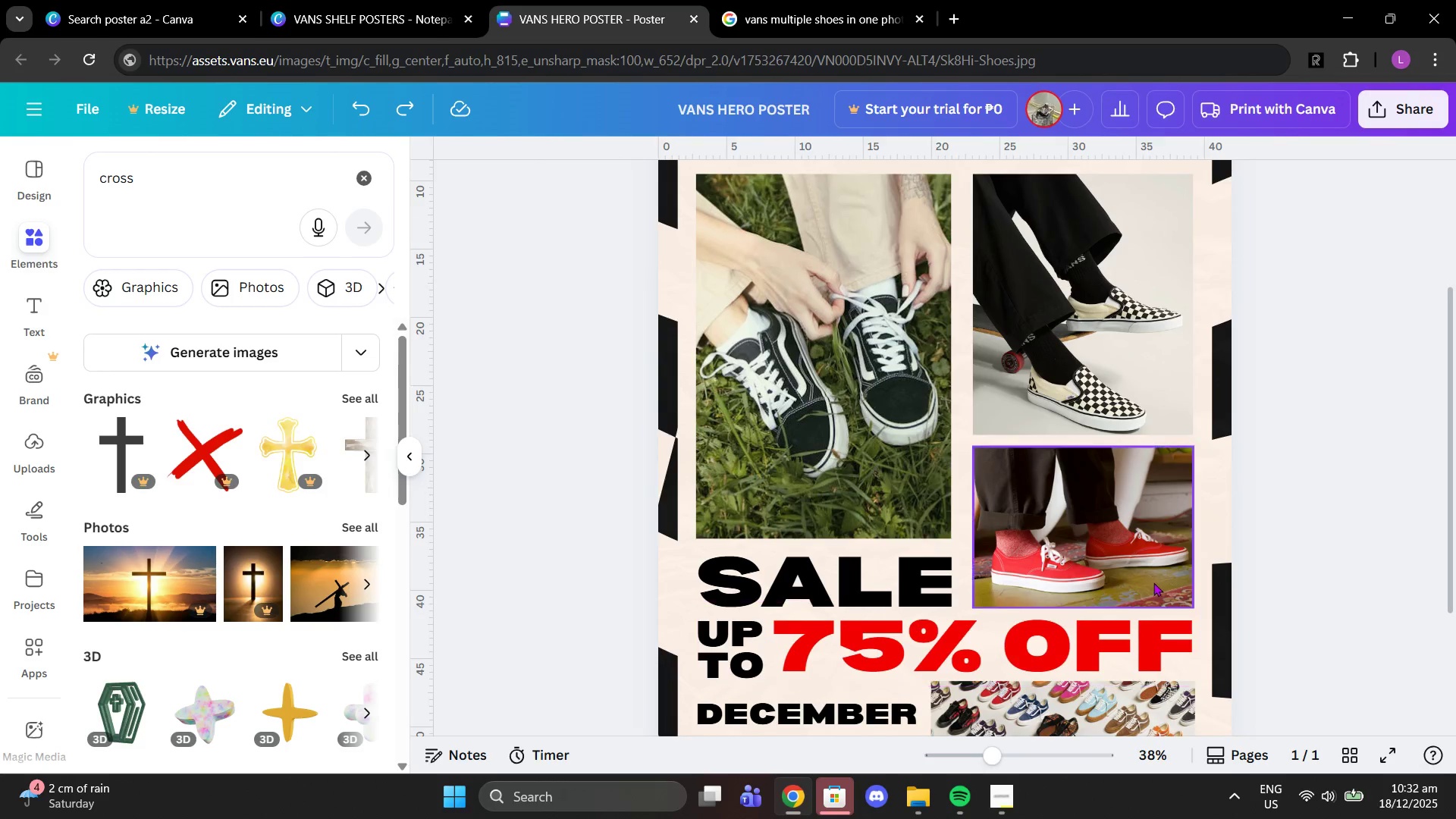 
scroll: coordinate [1153, 582], scroll_direction: down, amount: 2.0
 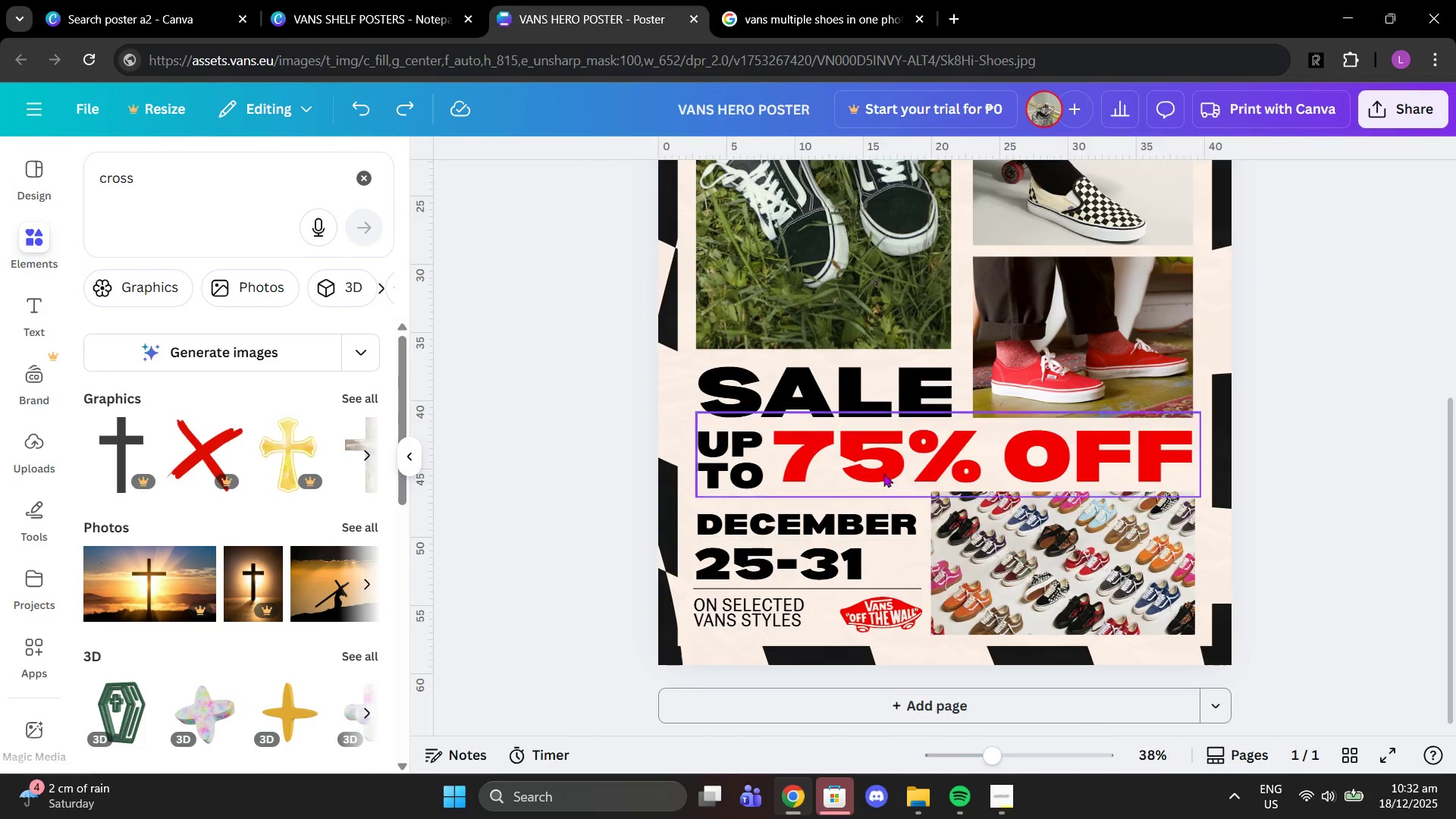 
left_click_drag(start_coordinate=[830, 388], to_coordinate=[833, 381])
 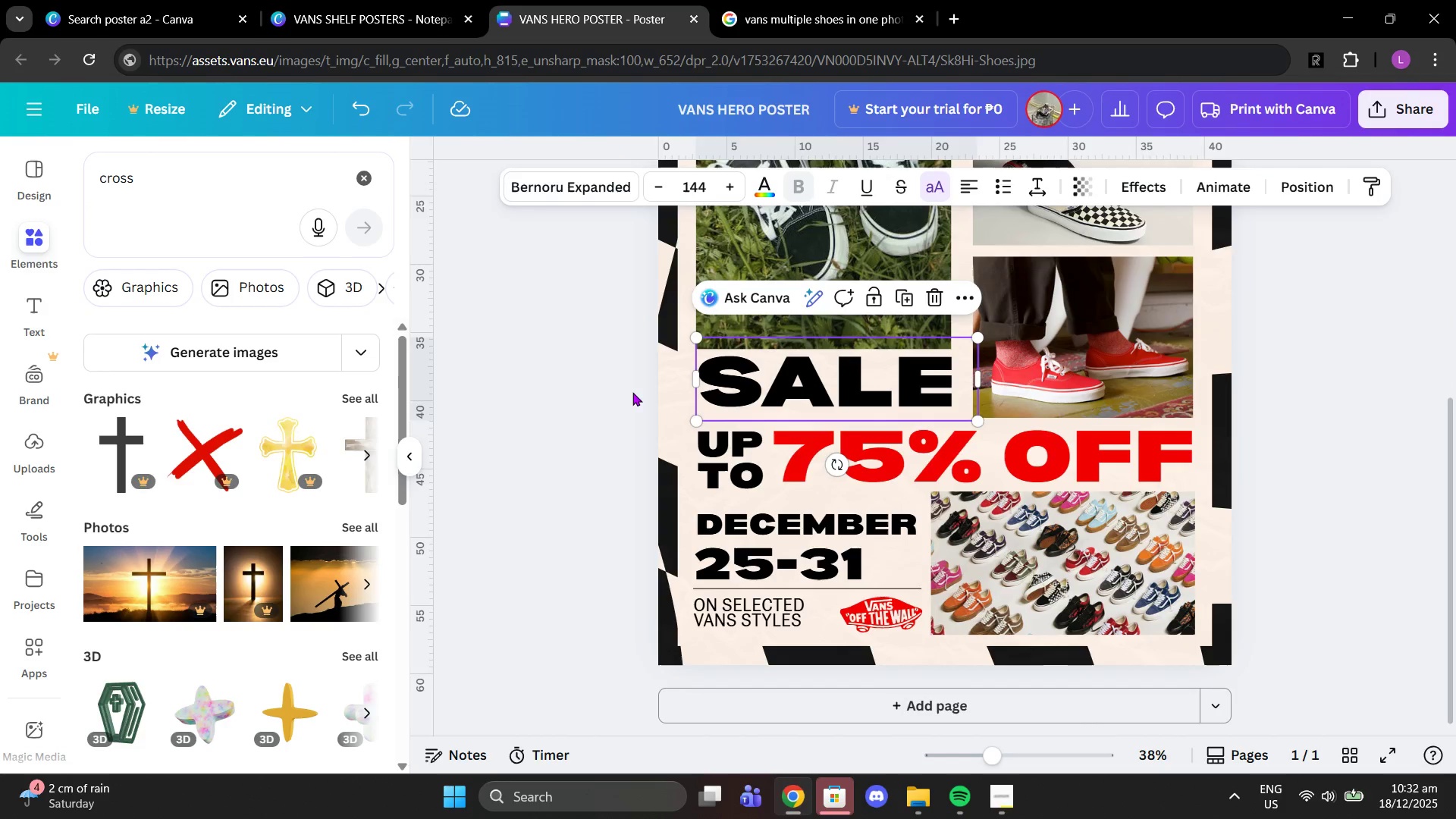 
left_click([632, 392])
 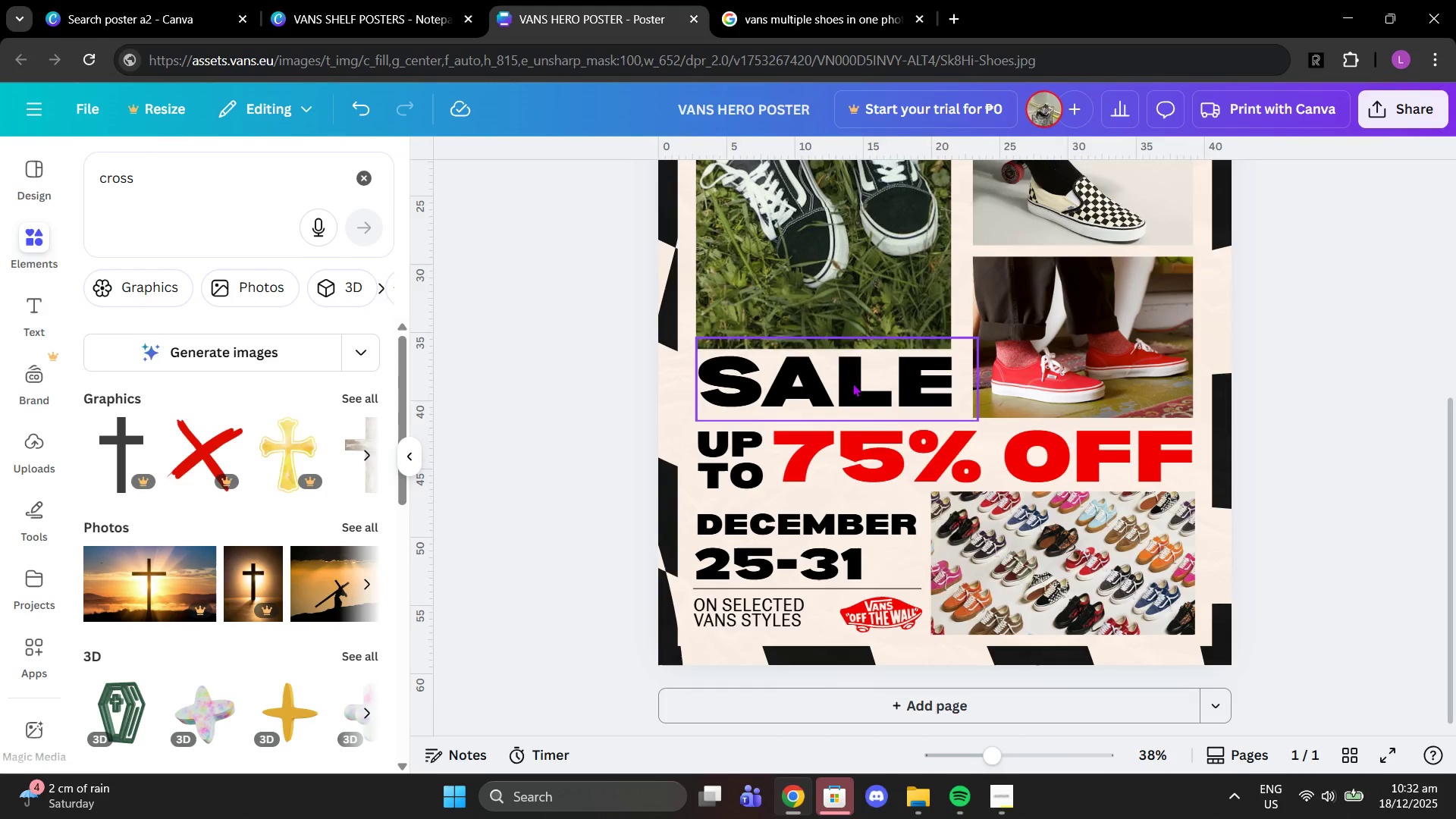 
left_click_drag(start_coordinate=[855, 378], to_coordinate=[854, 387])
 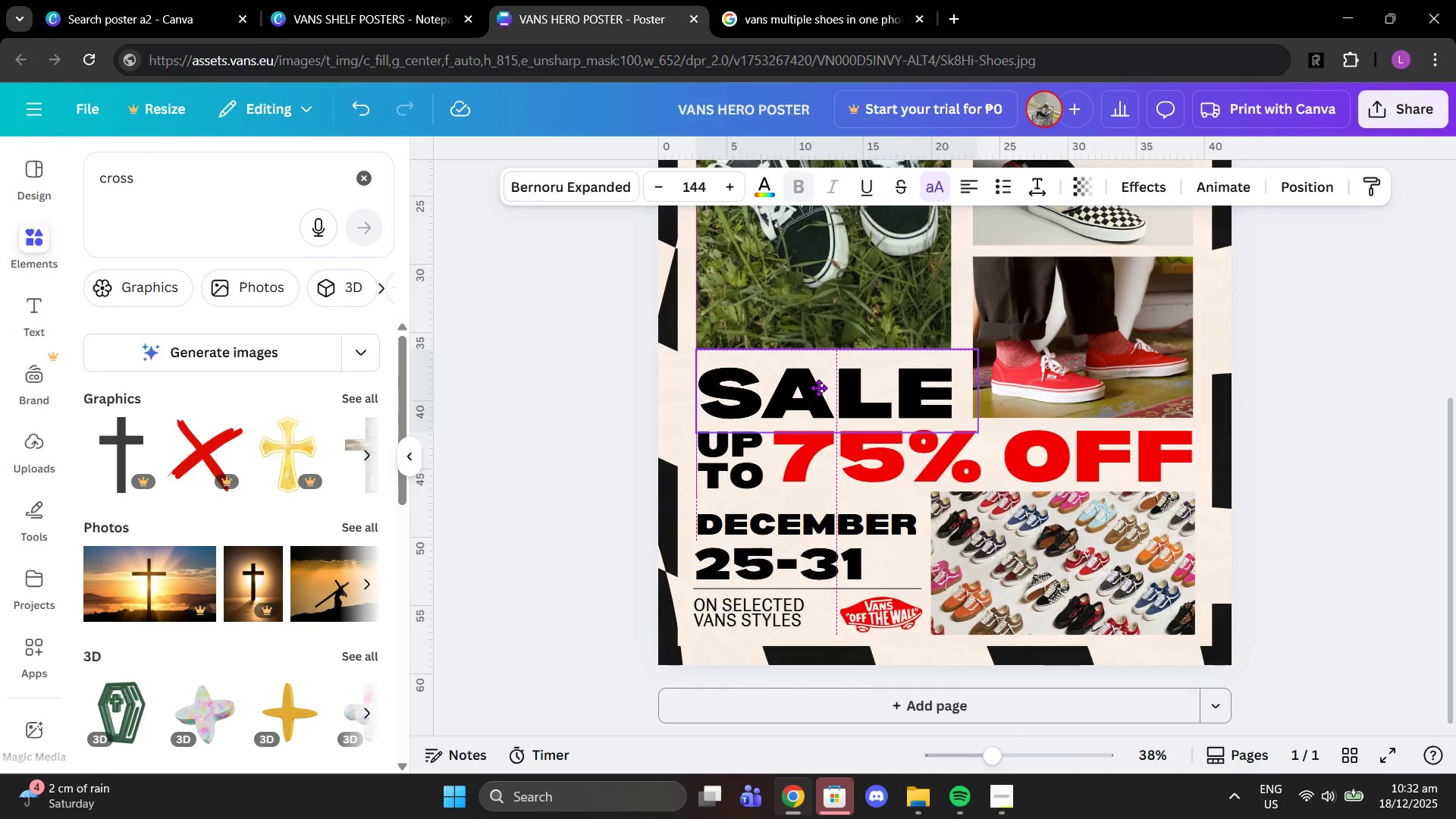 
wait(5.28)
 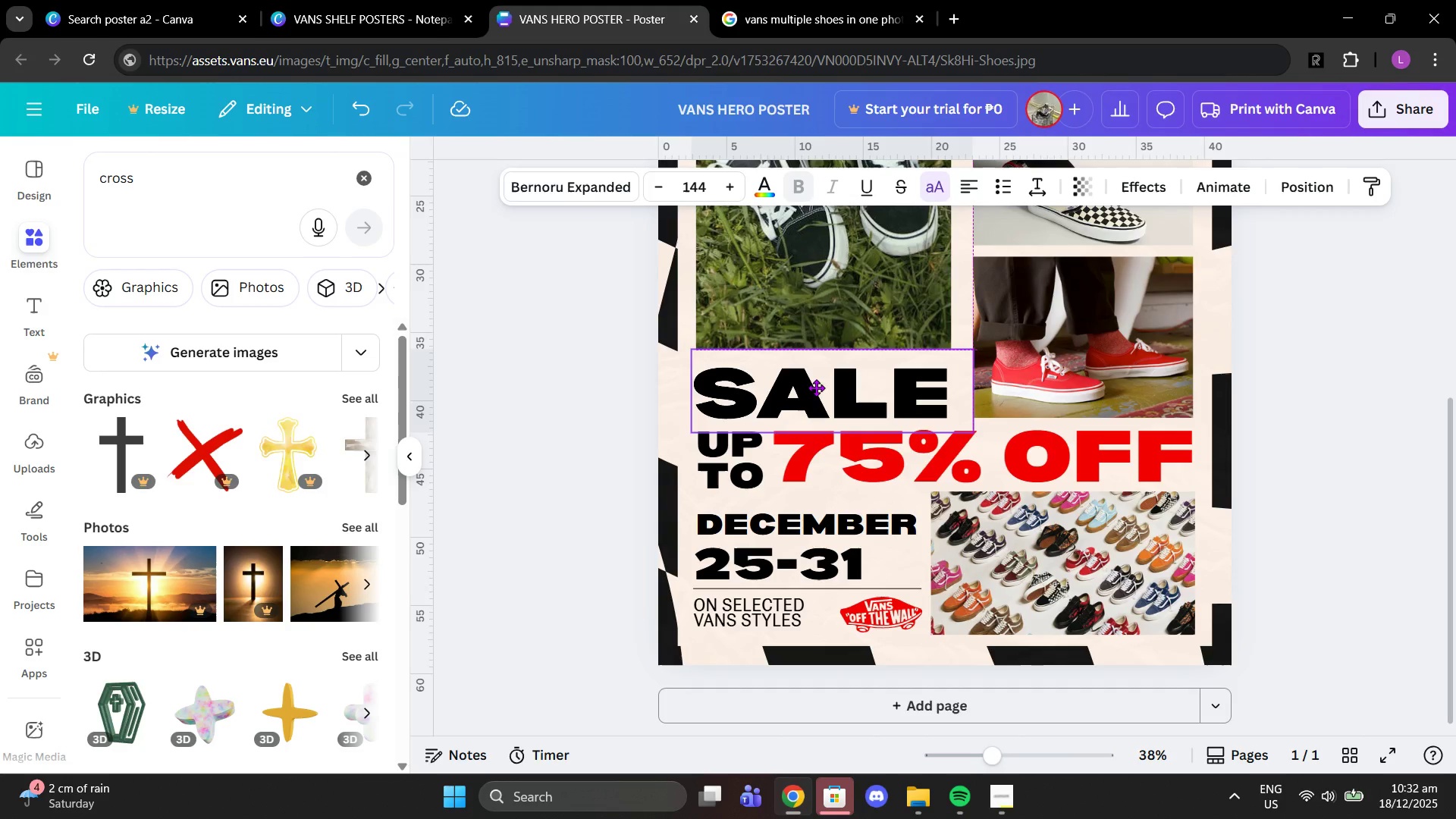 
left_click_drag(start_coordinate=[976, 429], to_coordinate=[971, 423])
 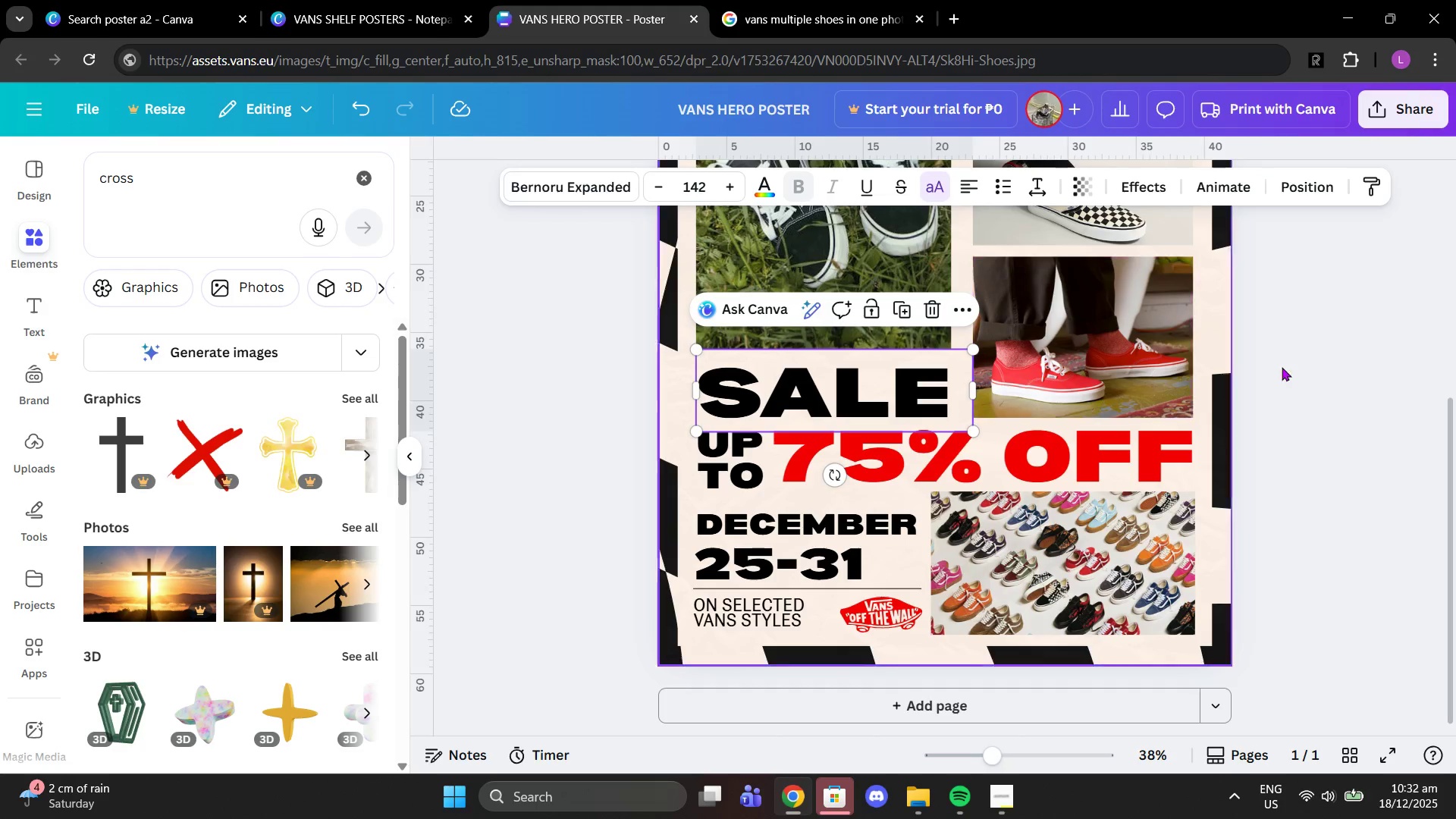 
left_click([1310, 356])
 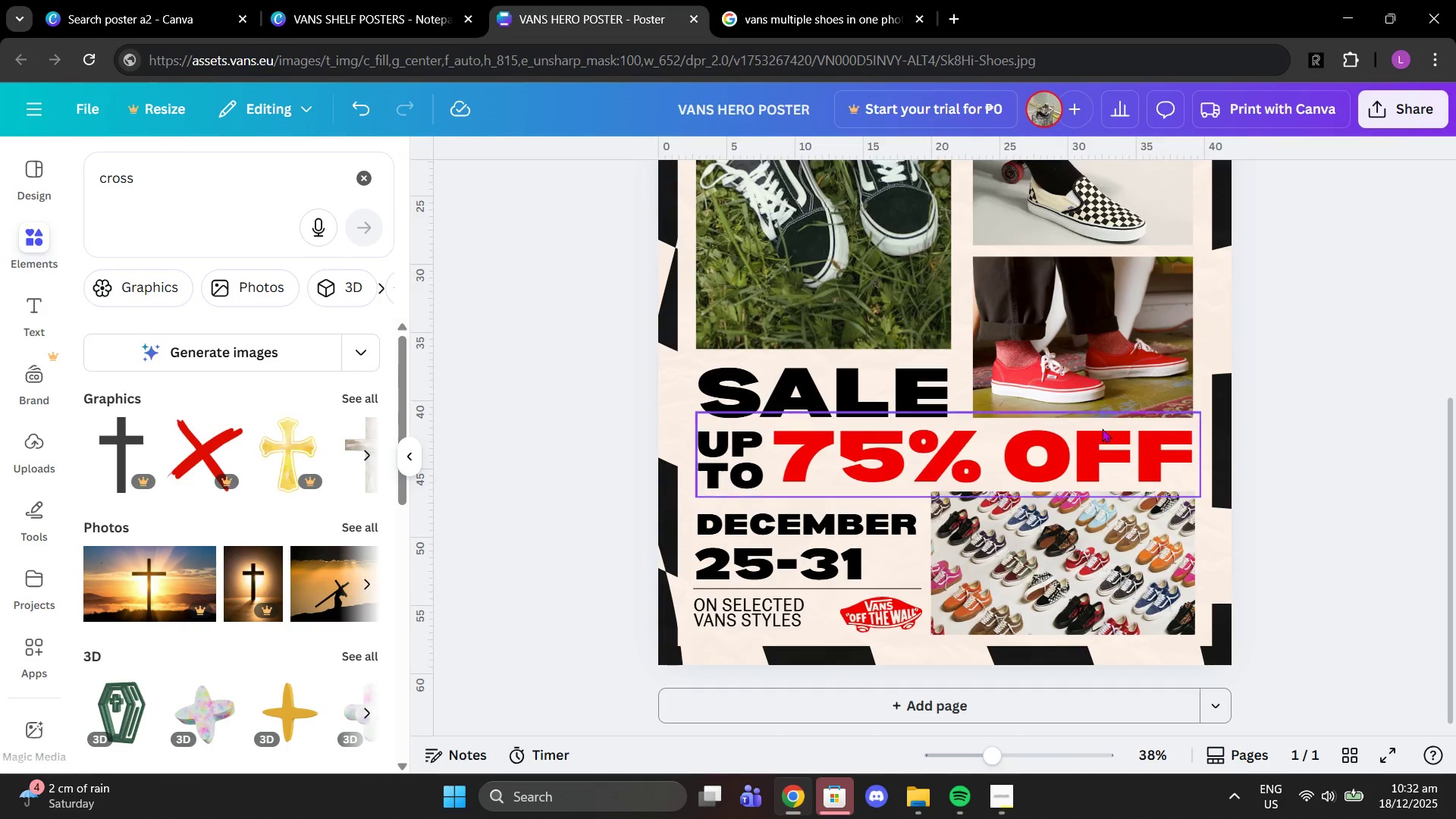 
left_click([1078, 428])
 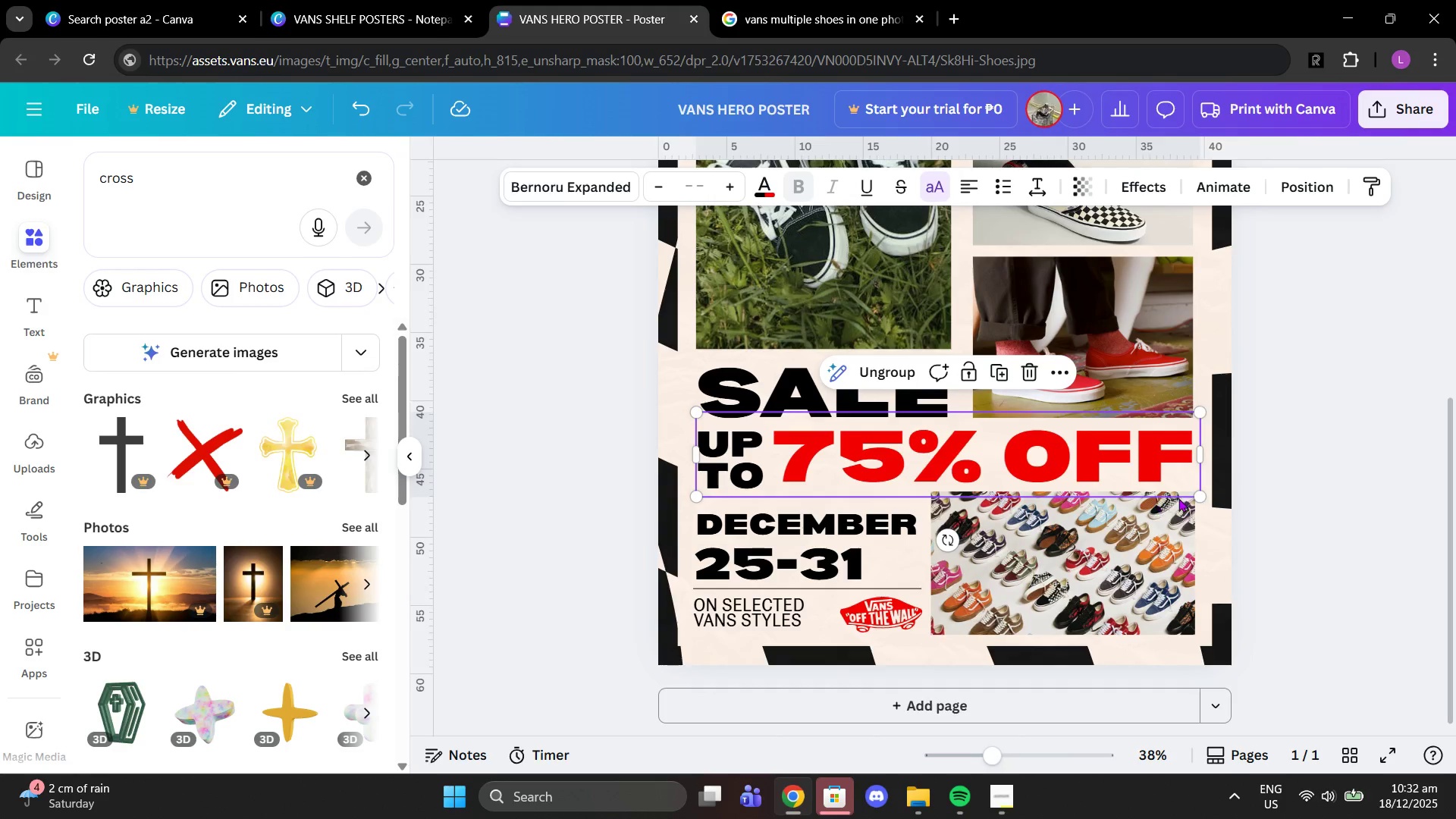 
left_click_drag(start_coordinate=[1197, 497], to_coordinate=[1186, 486])
 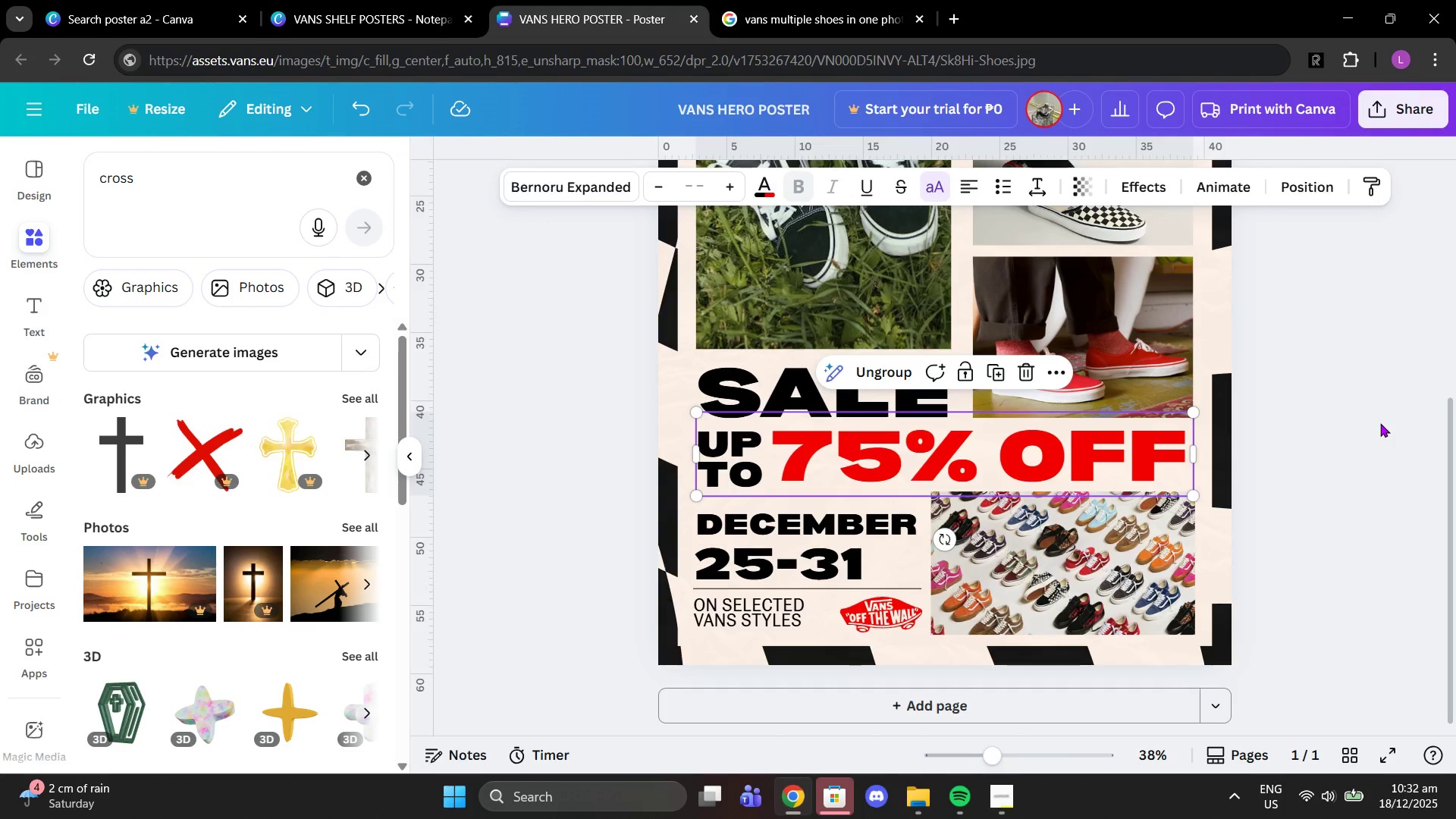 
double_click([1380, 423])
 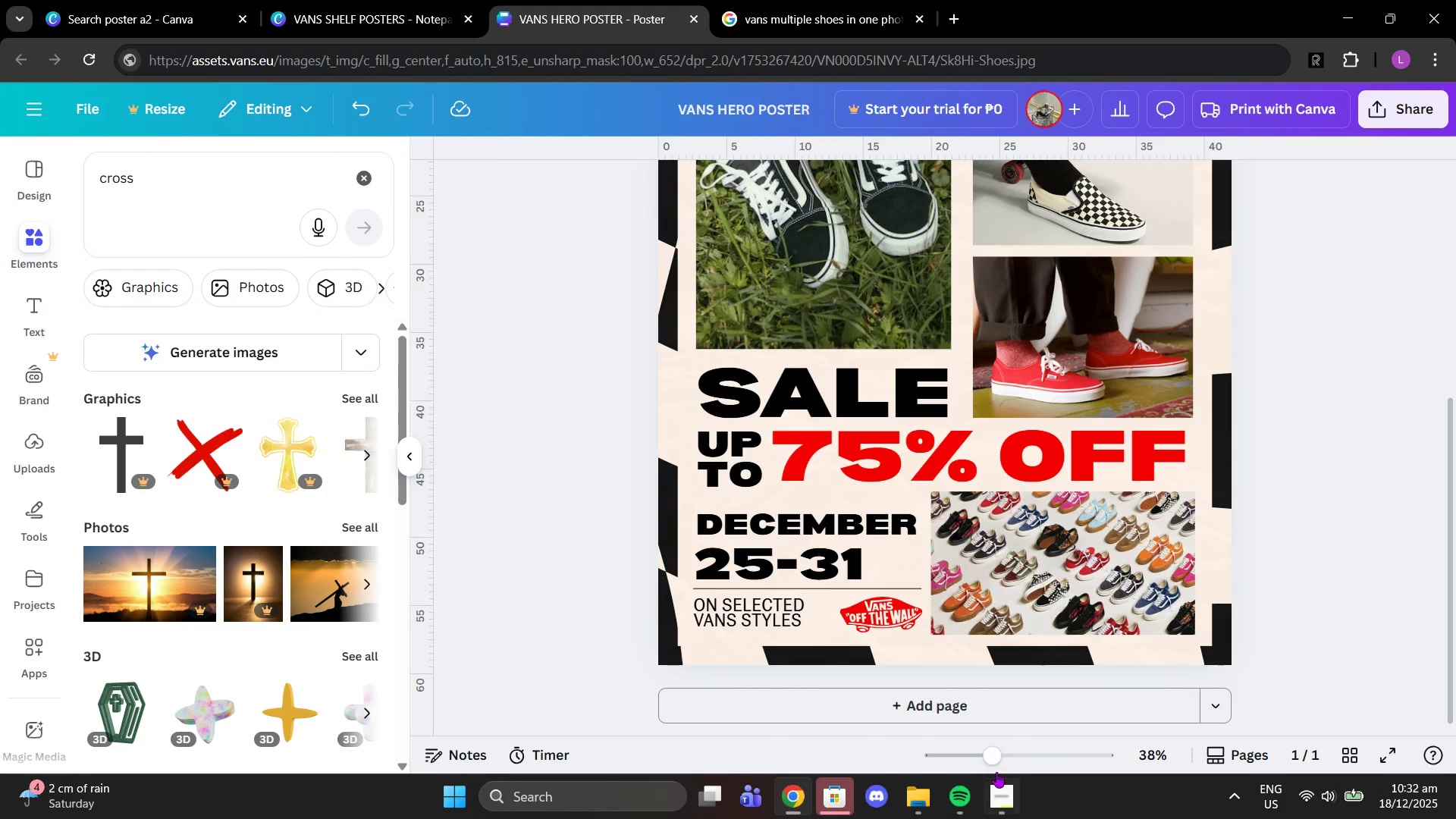 
left_click_drag(start_coordinate=[993, 758], to_coordinate=[984, 757])
 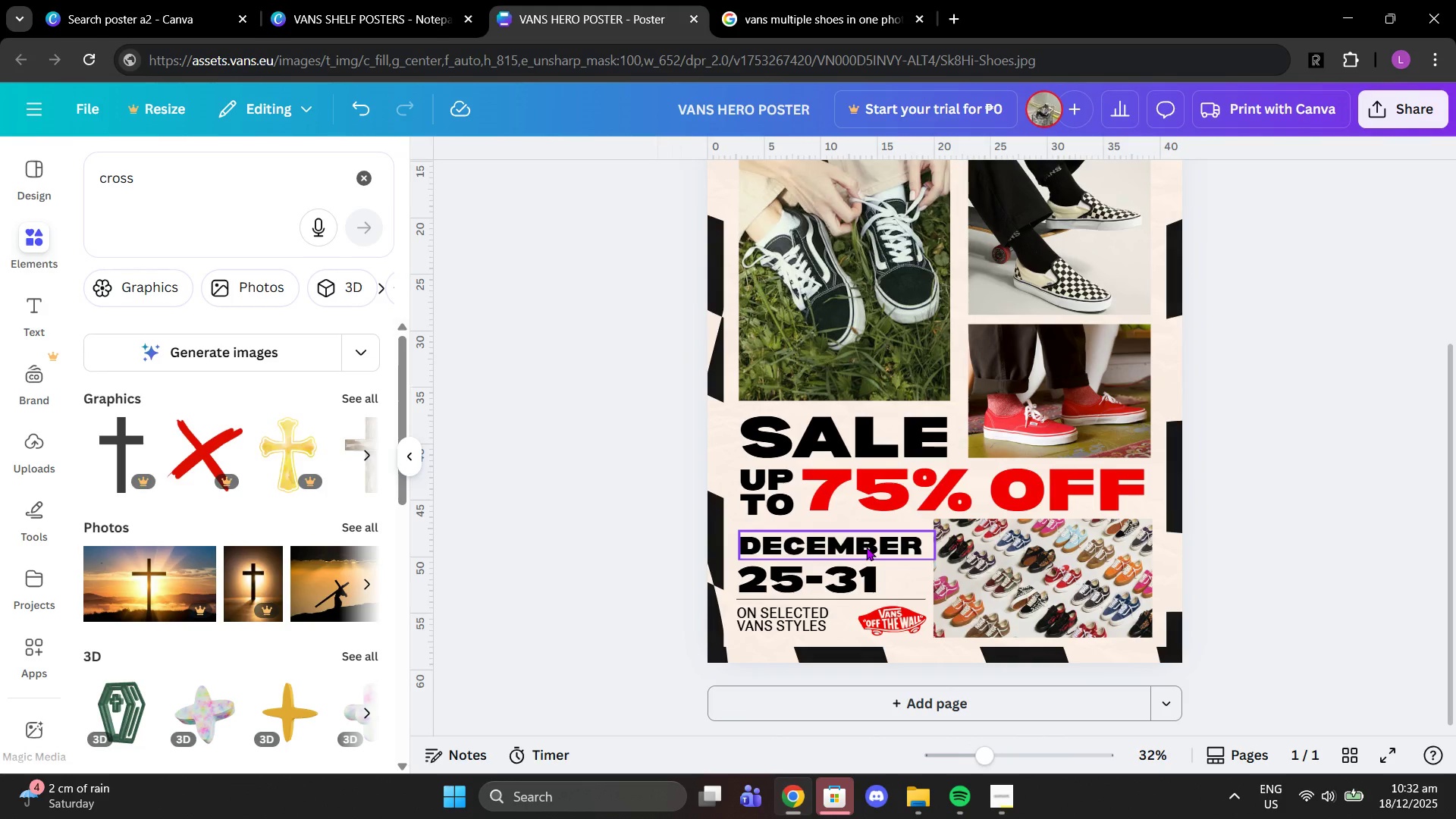 
left_click_drag(start_coordinate=[866, 547], to_coordinate=[869, 536])
 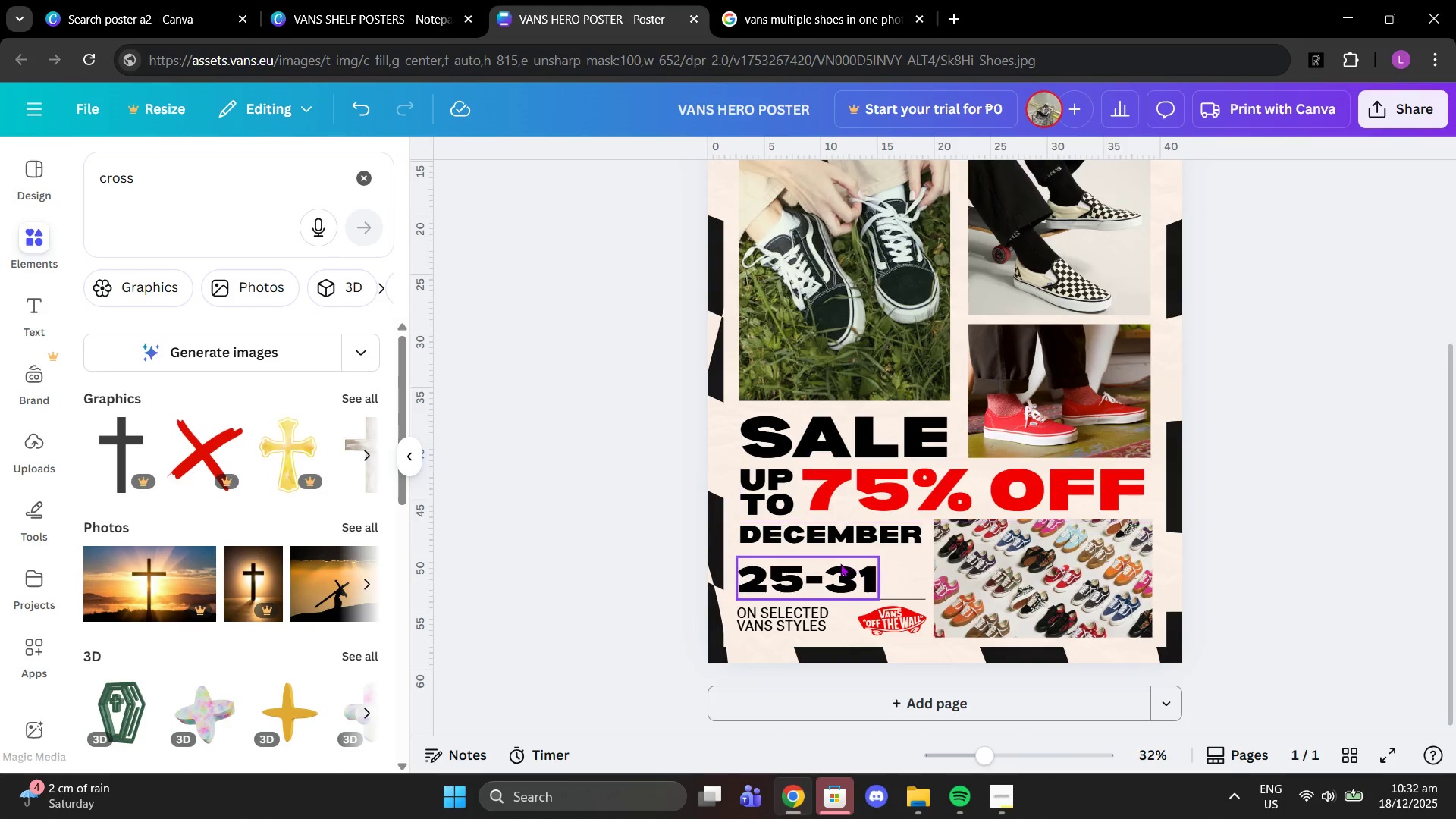 
left_click([834, 573])
 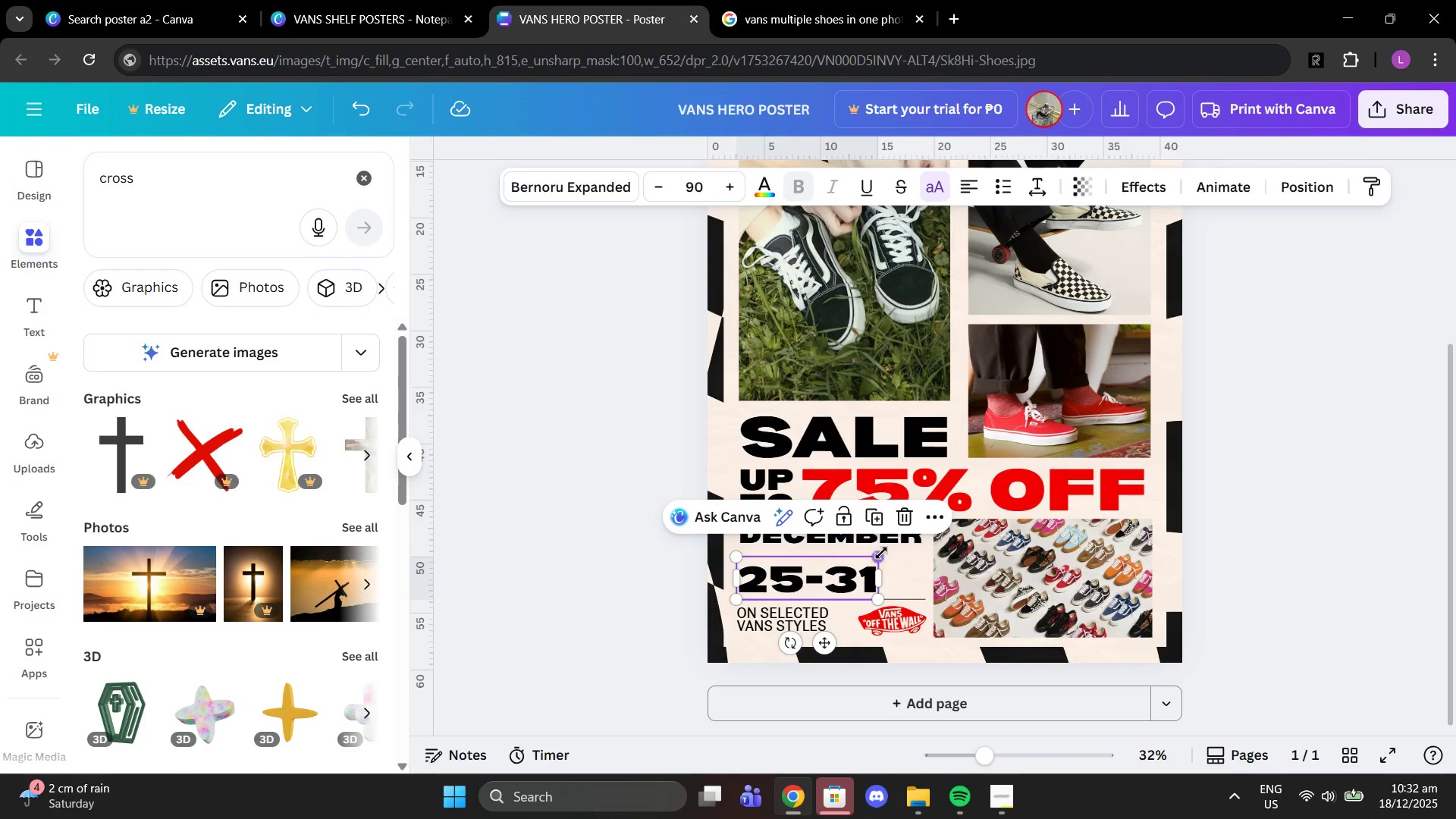 
left_click_drag(start_coordinate=[881, 553], to_coordinate=[891, 544])
 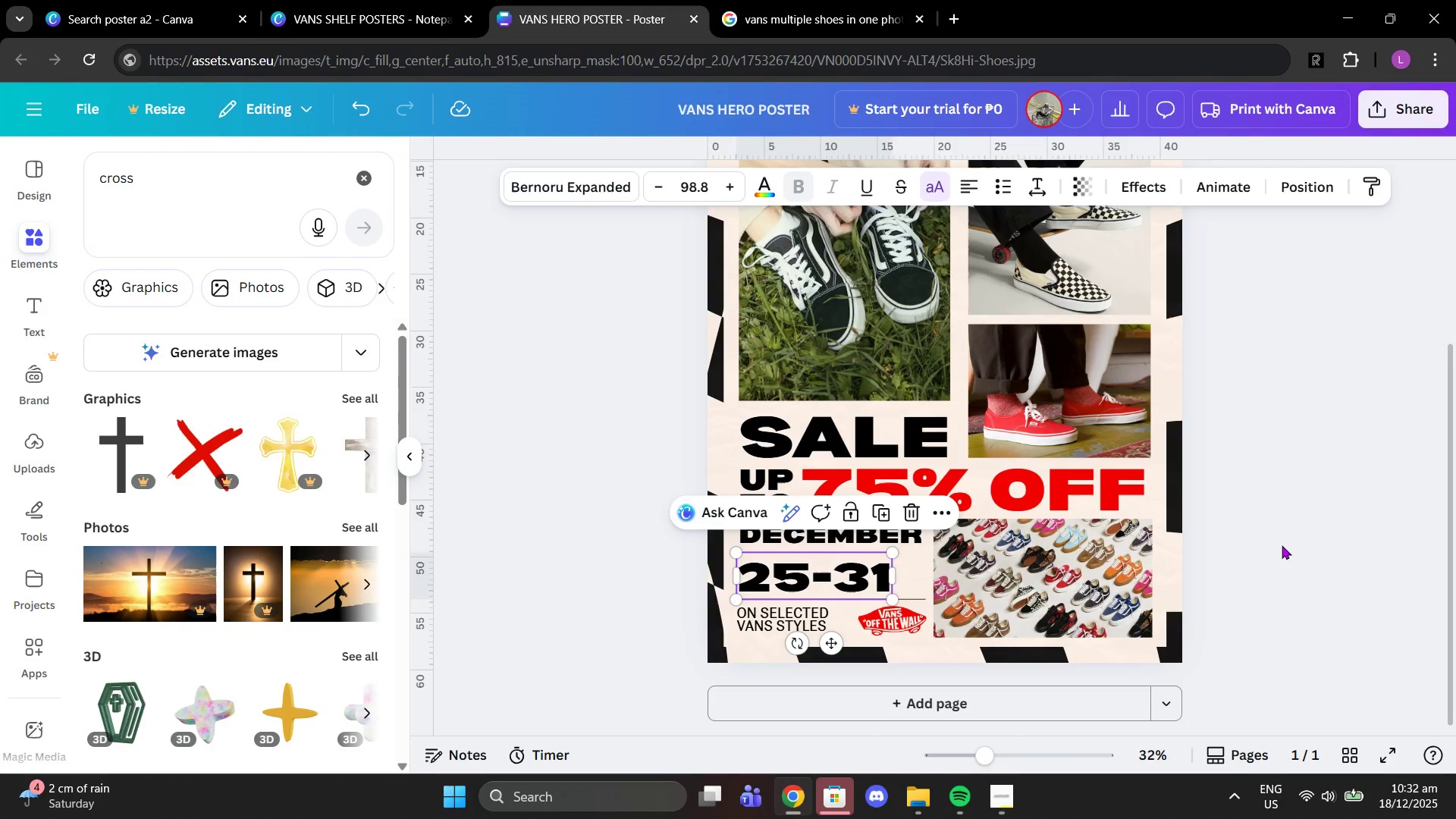 
left_click([1282, 545])
 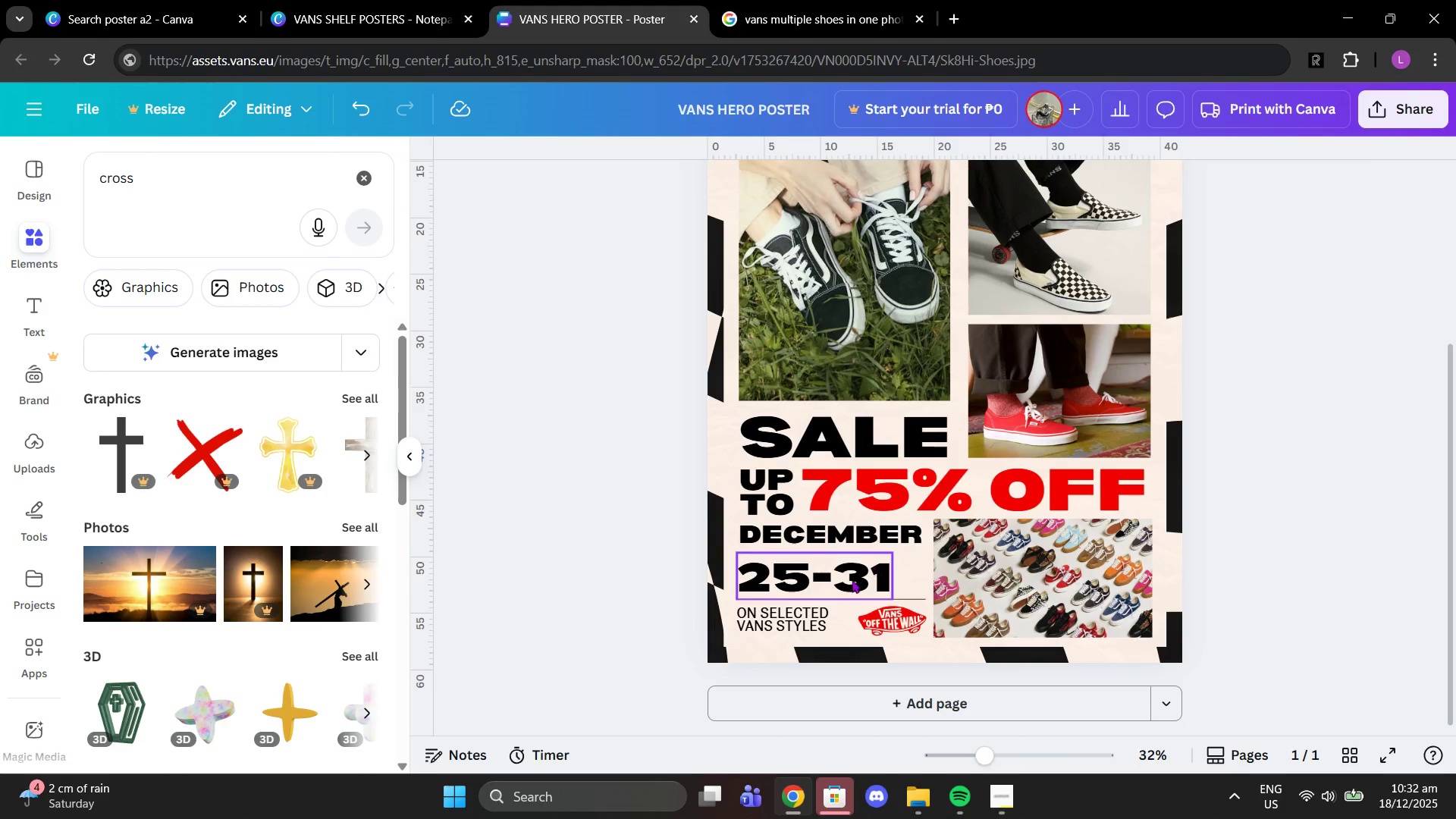 
left_click_drag(start_coordinate=[846, 582], to_coordinate=[846, 574])
 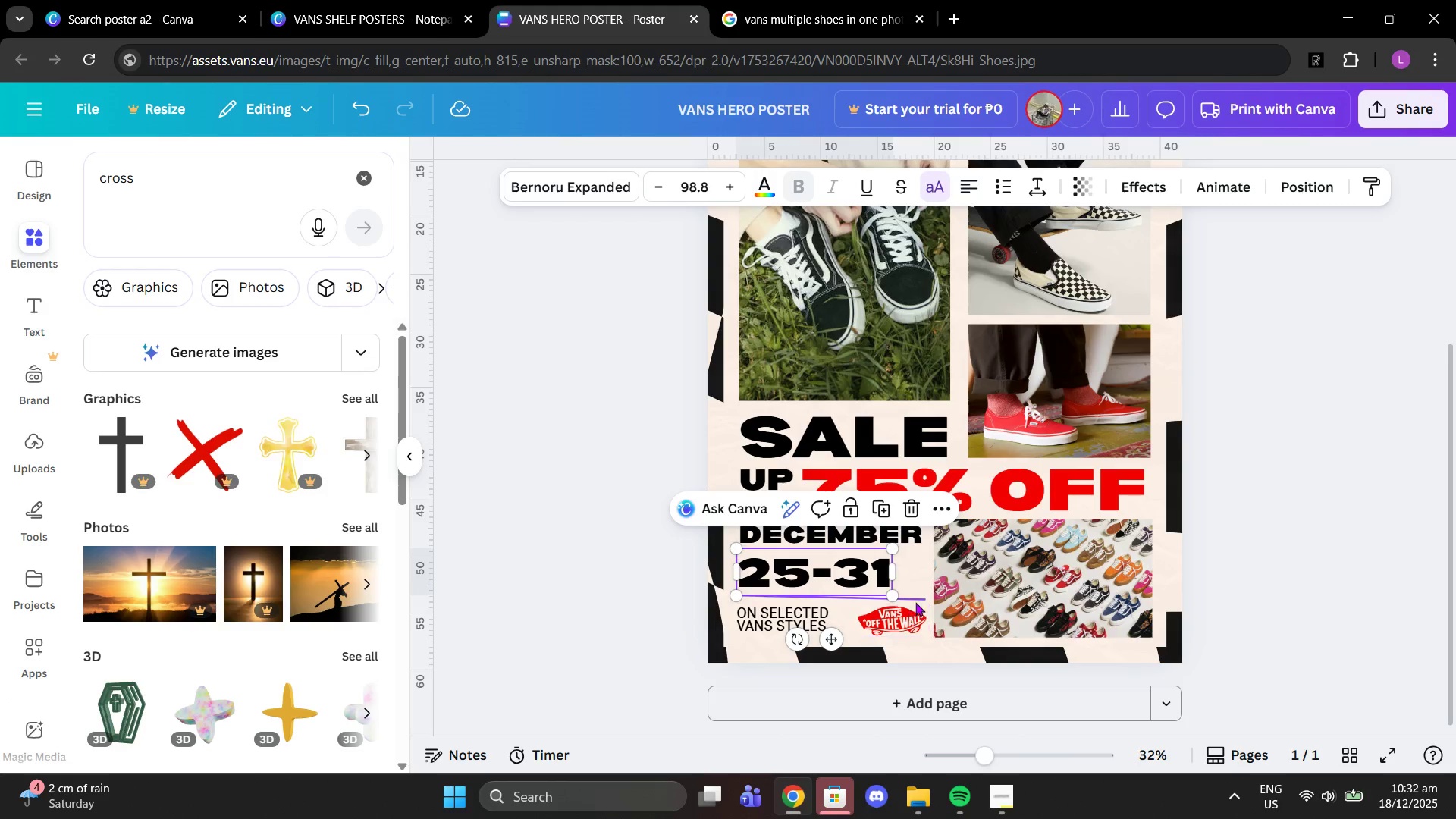 
left_click([918, 599])
 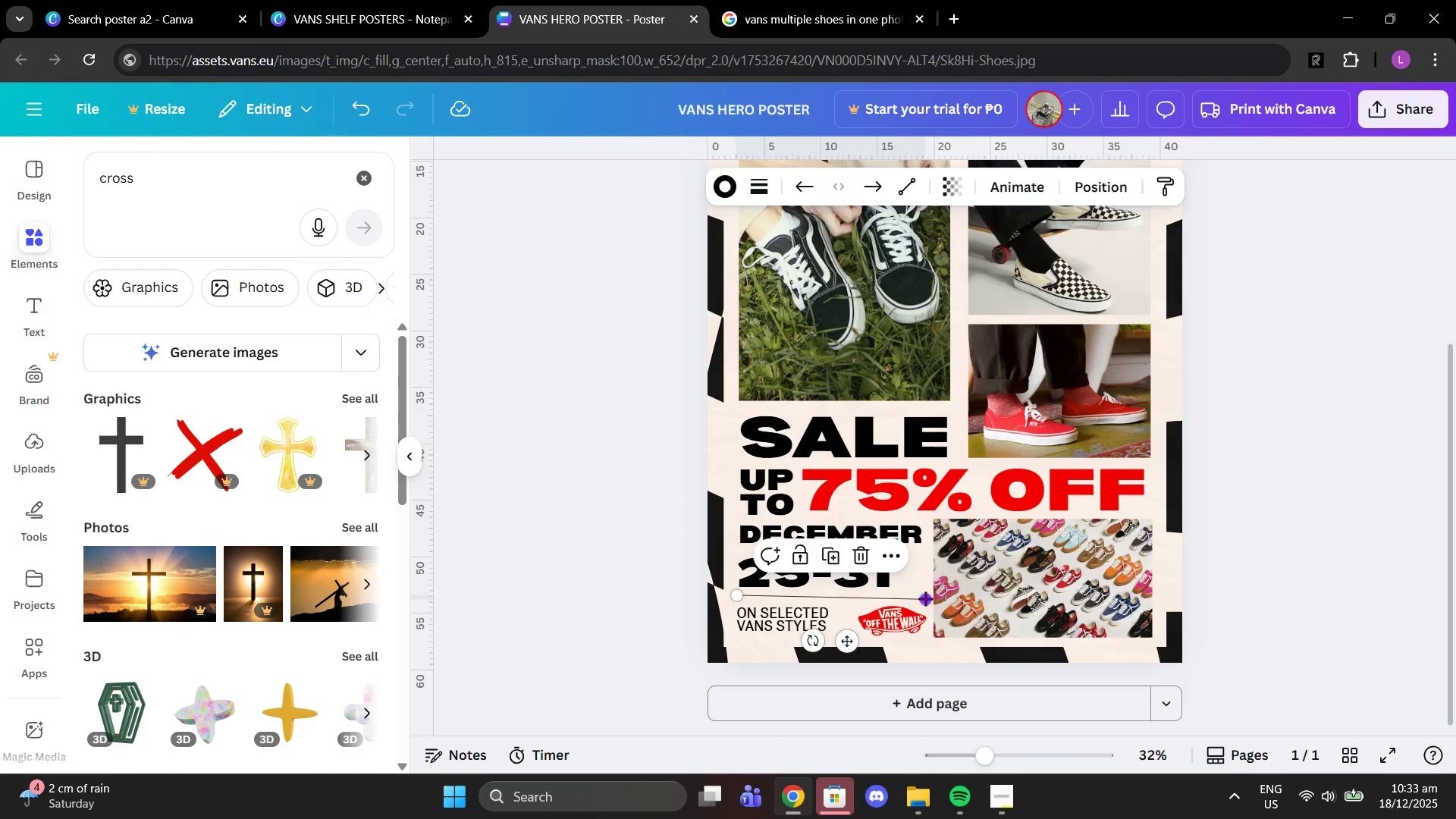 
left_click_drag(start_coordinate=[925, 598], to_coordinate=[922, 590])
 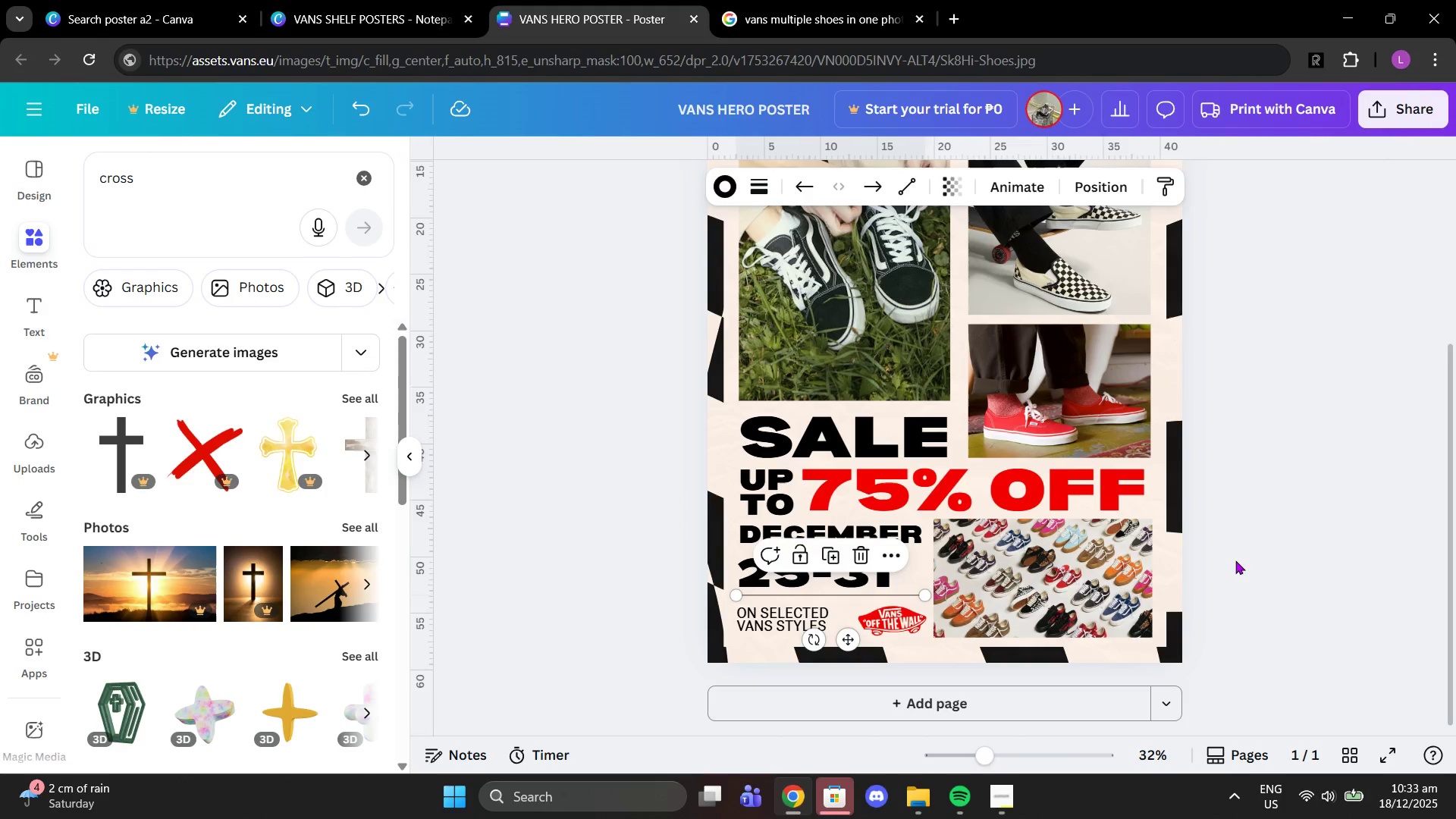 
left_click([1235, 560])
 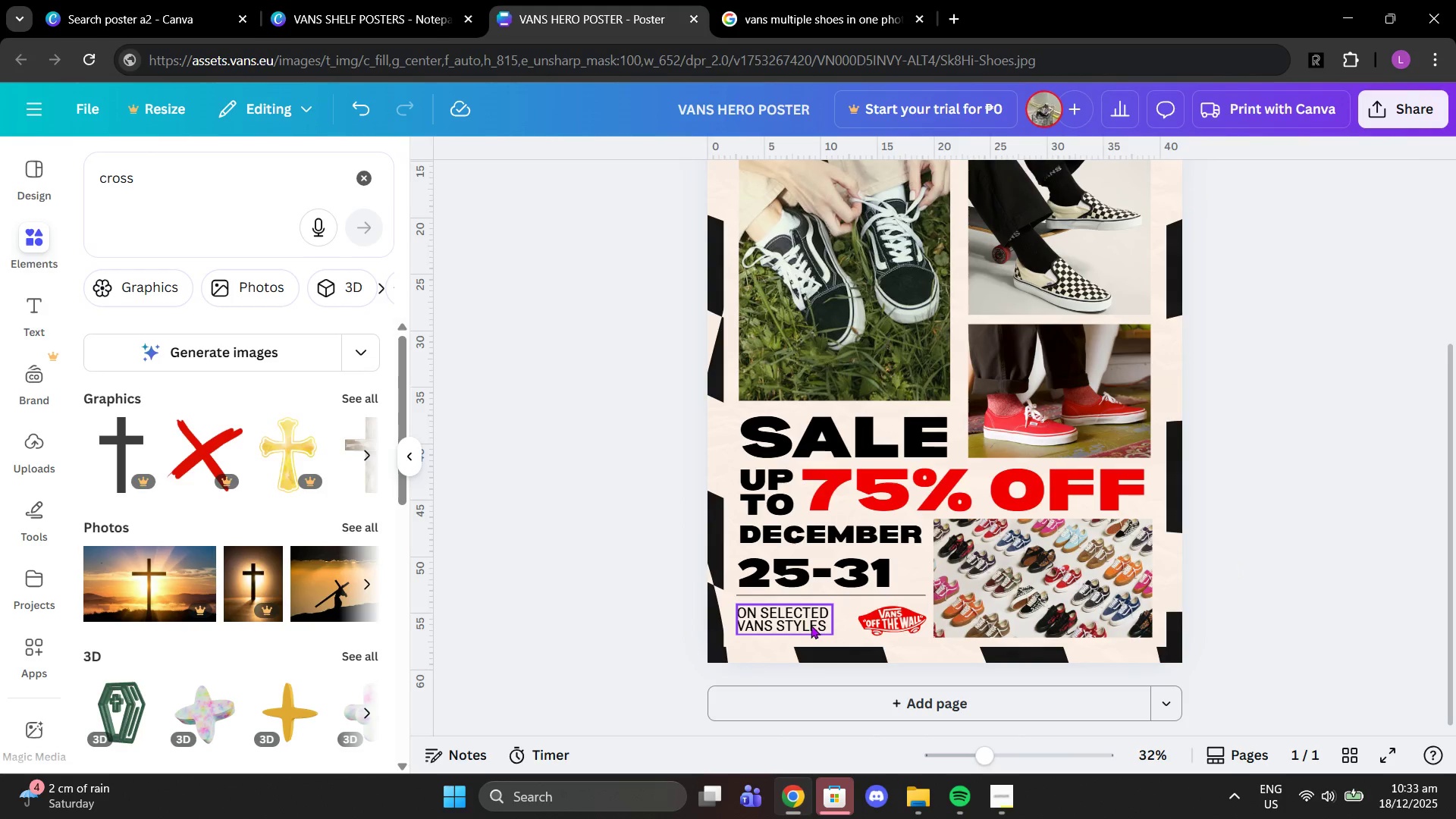 
left_click([810, 625])
 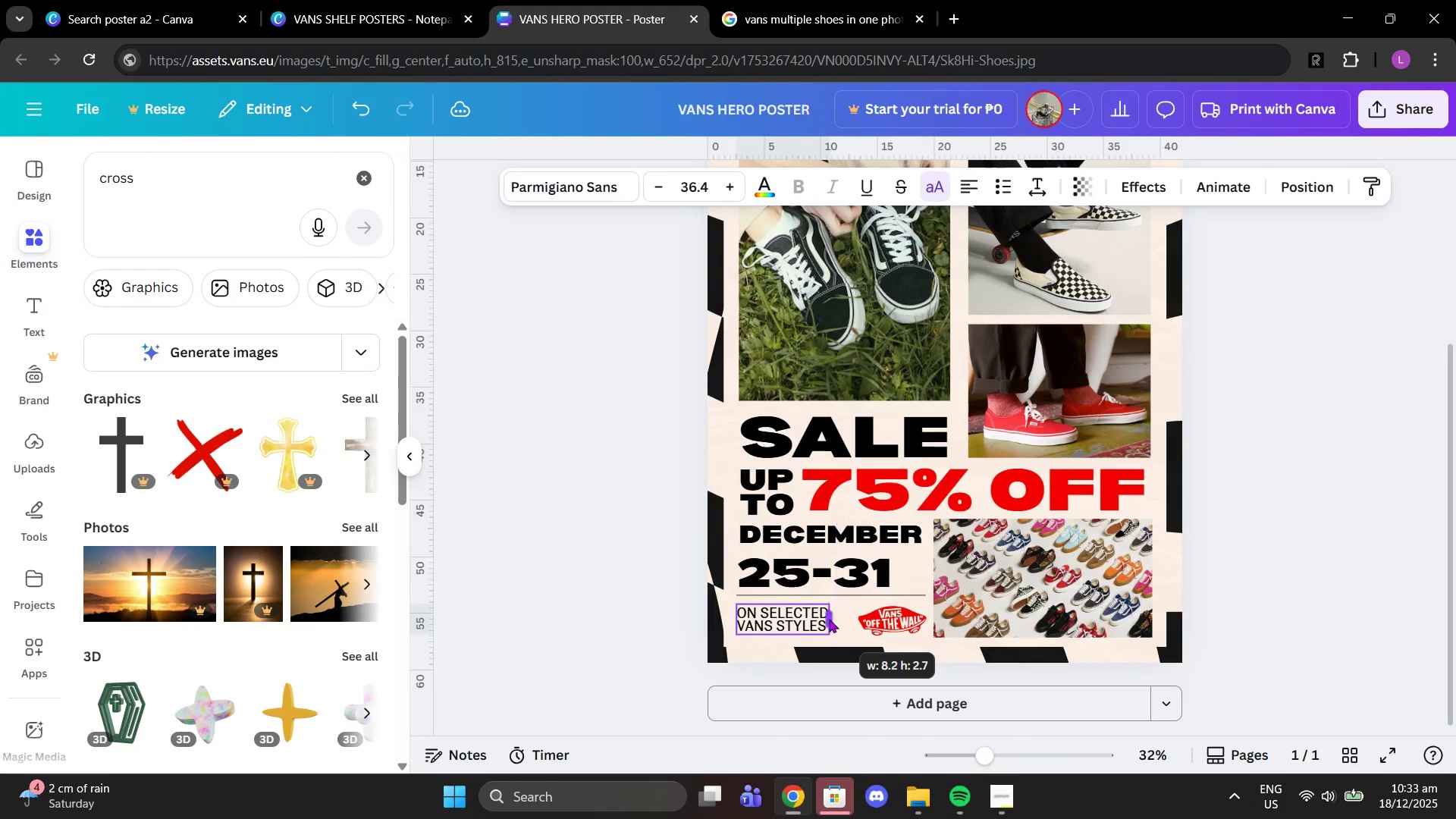 
left_click_drag(start_coordinate=[833, 621], to_coordinate=[853, 620])
 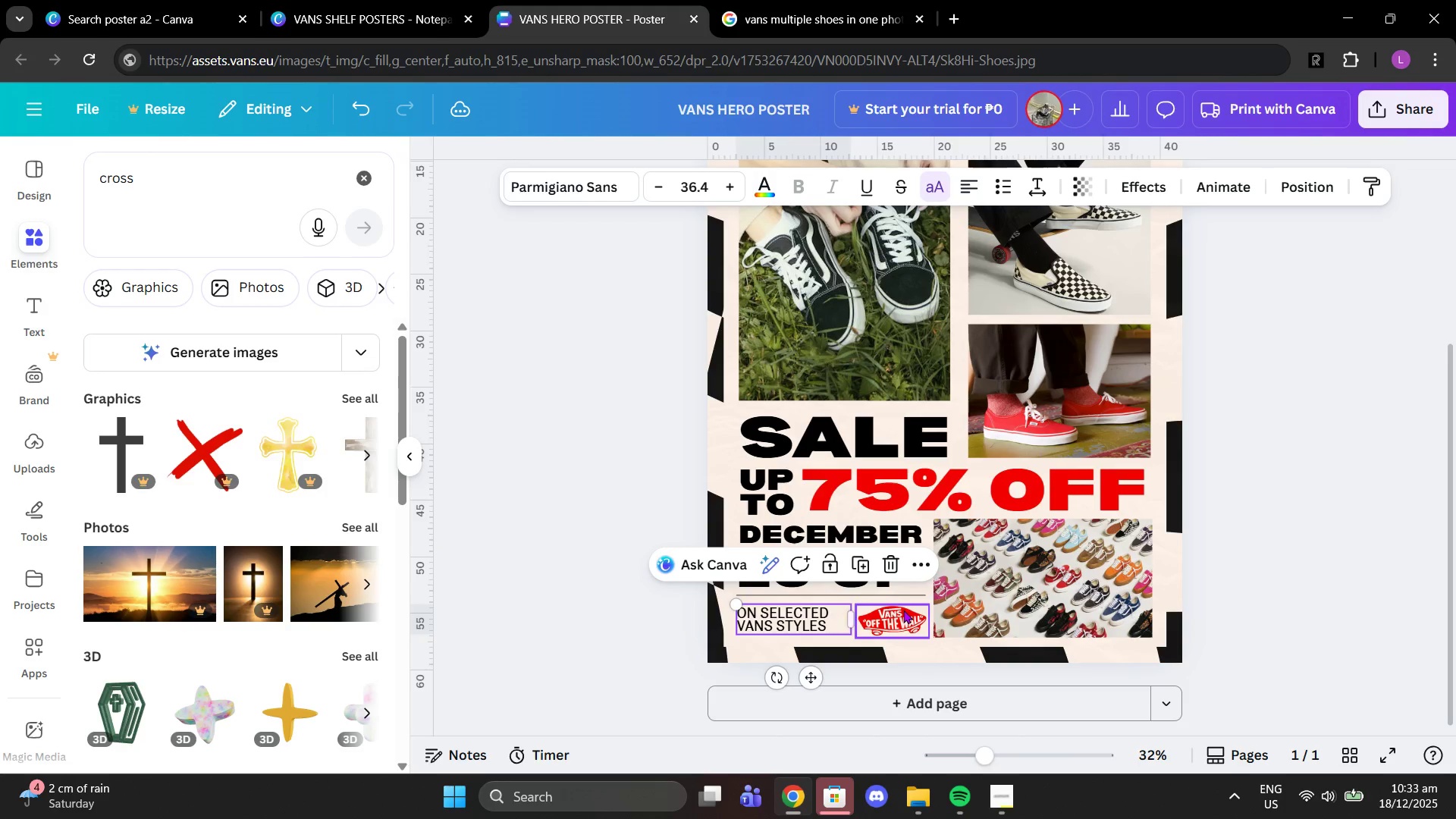 
left_click([903, 610])
 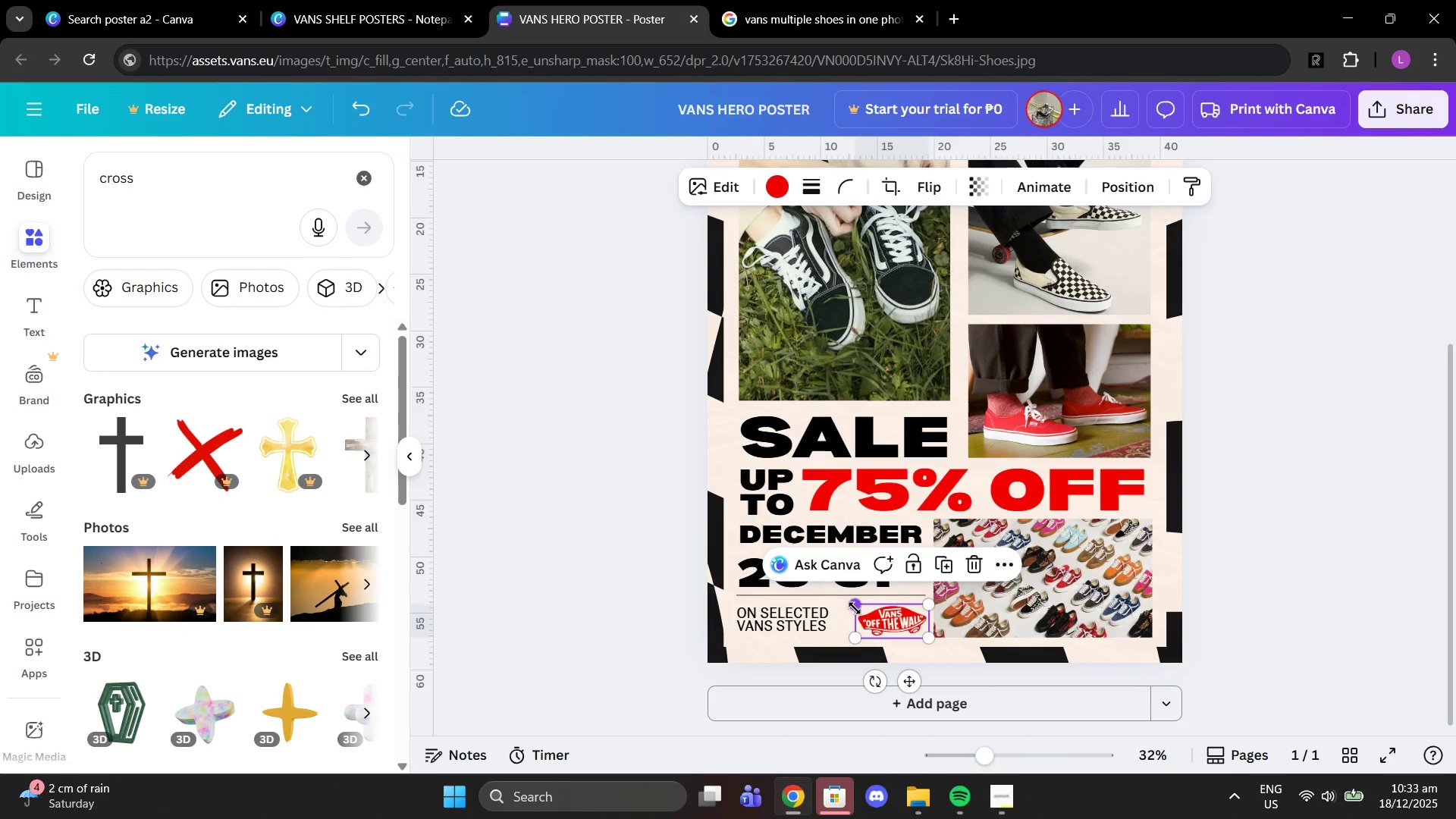 
left_click_drag(start_coordinate=[855, 608], to_coordinate=[868, 614])
 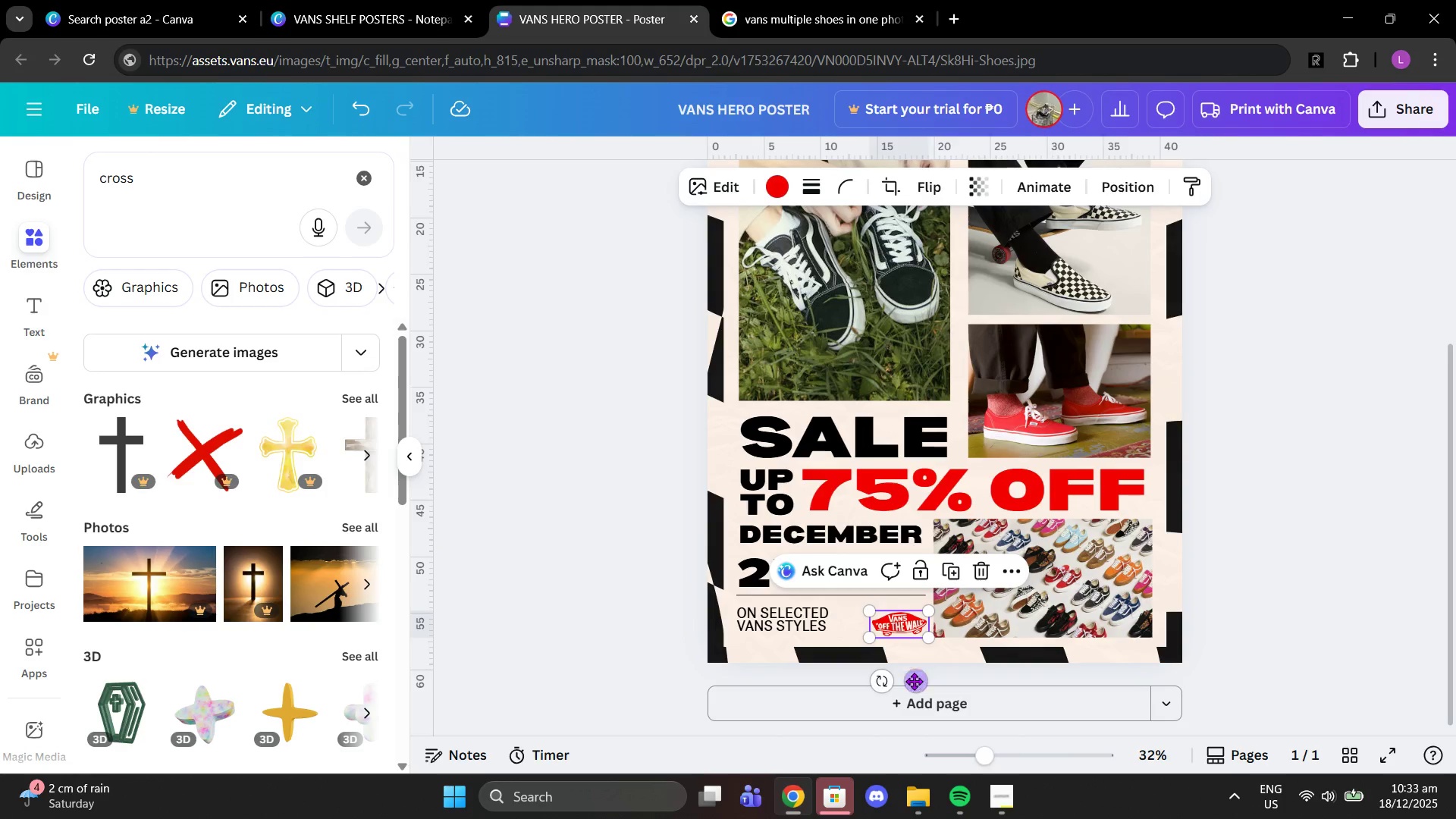 
left_click_drag(start_coordinate=[915, 682], to_coordinate=[915, 672])
 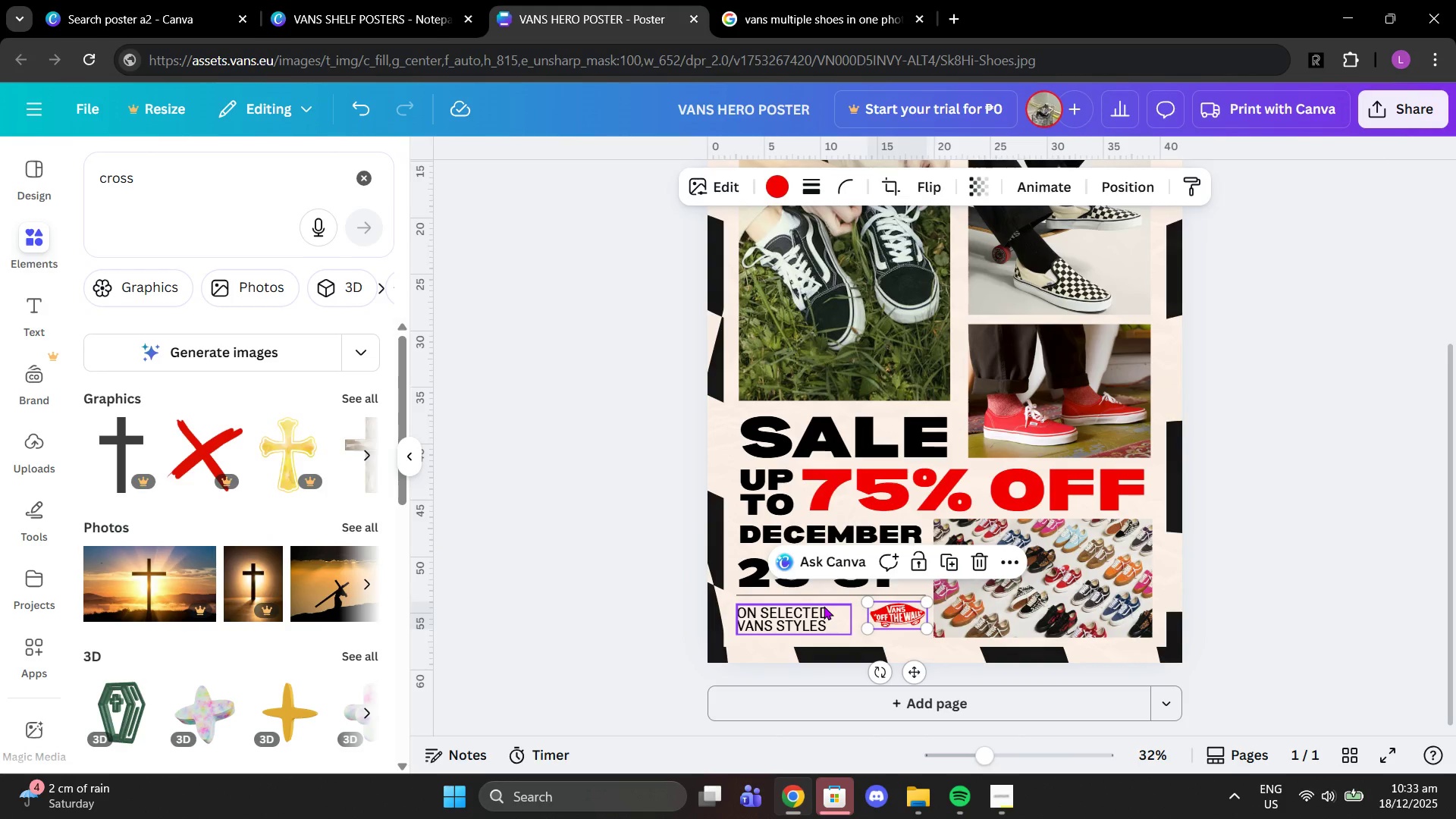 
left_click([824, 606])
 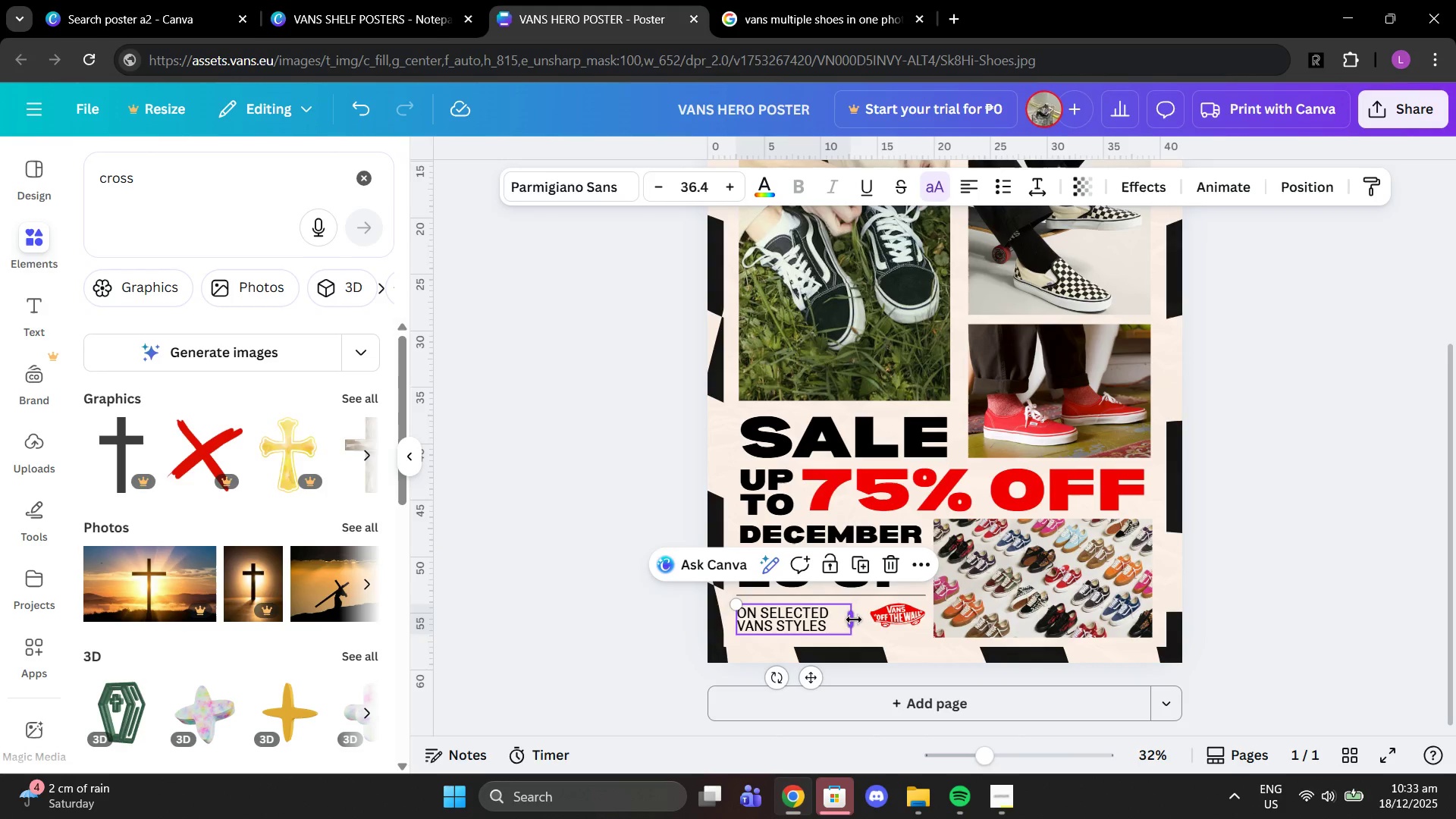 
left_click_drag(start_coordinate=[854, 620], to_coordinate=[873, 621])
 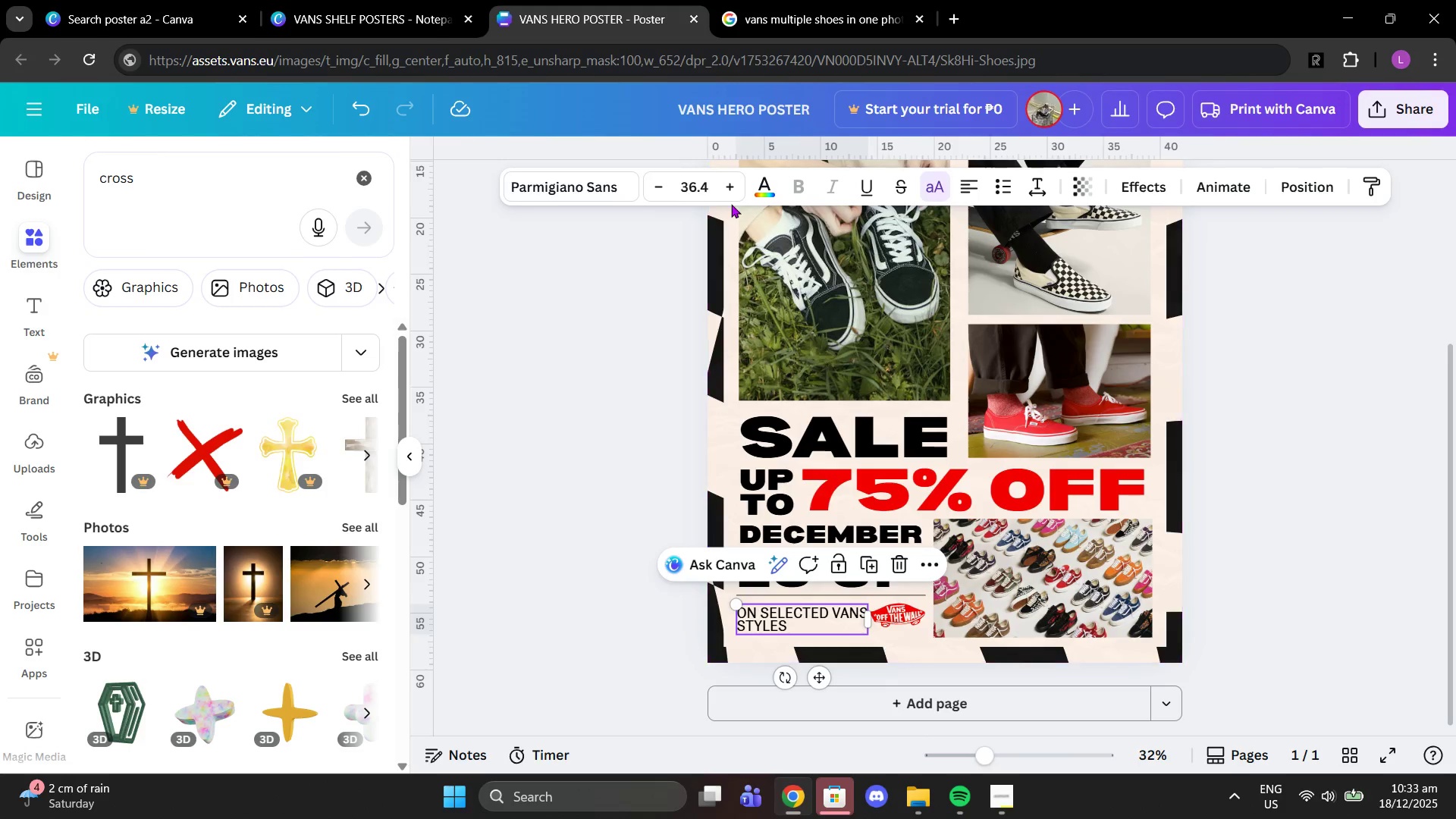 
left_click([712, 184])
 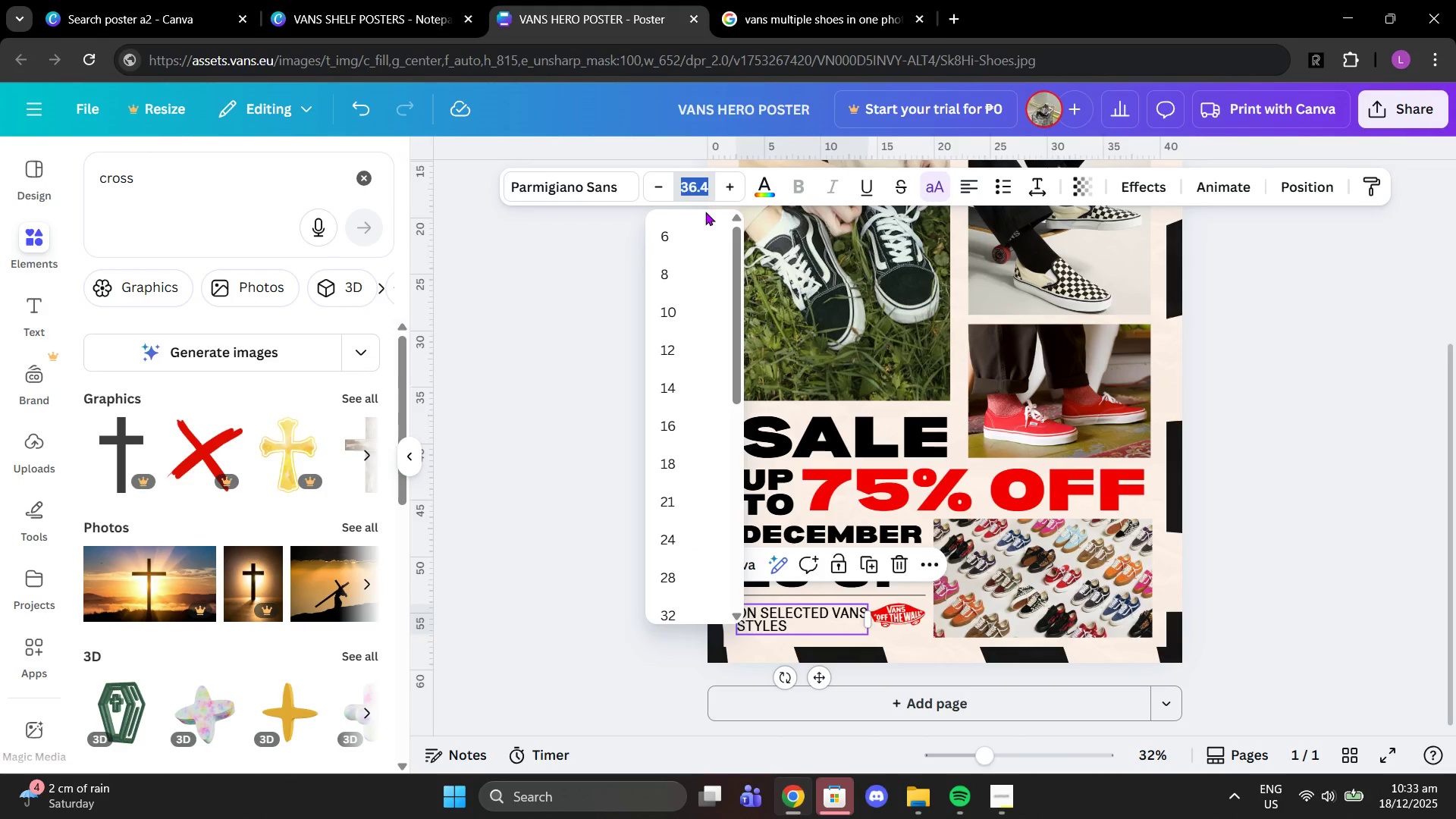 
type(35)
 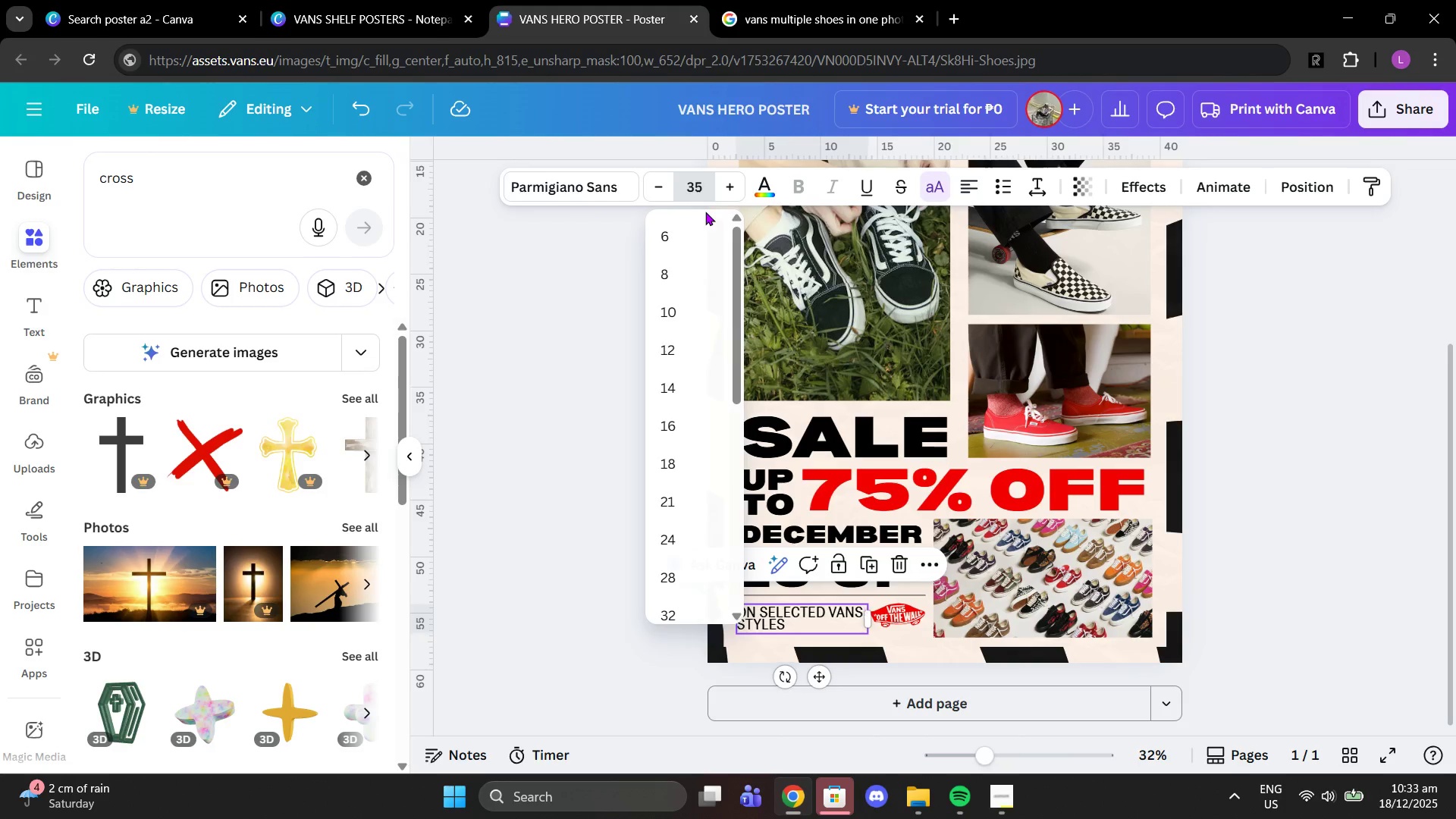 
key(Enter)
 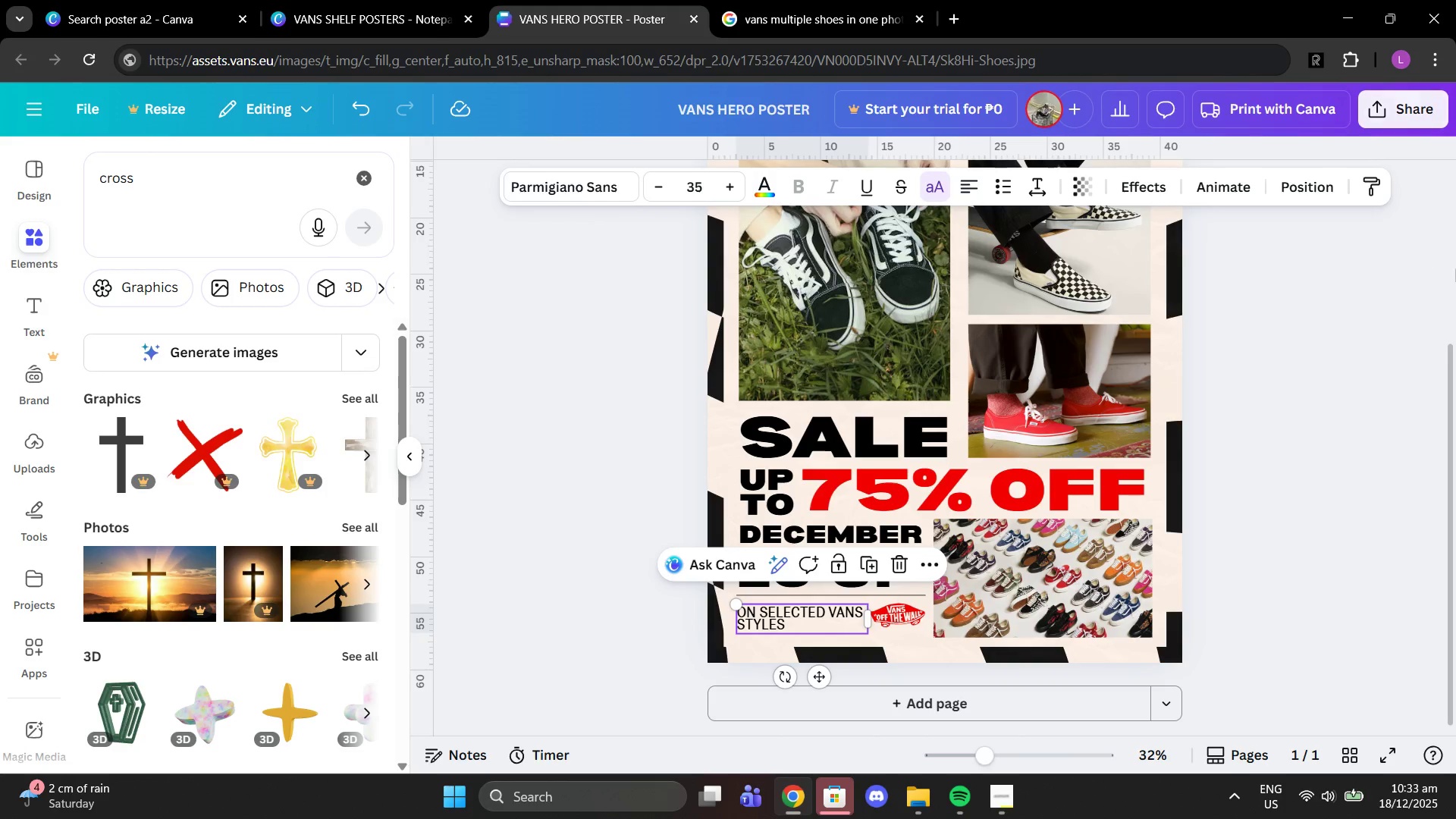 
left_click([1368, 351])
 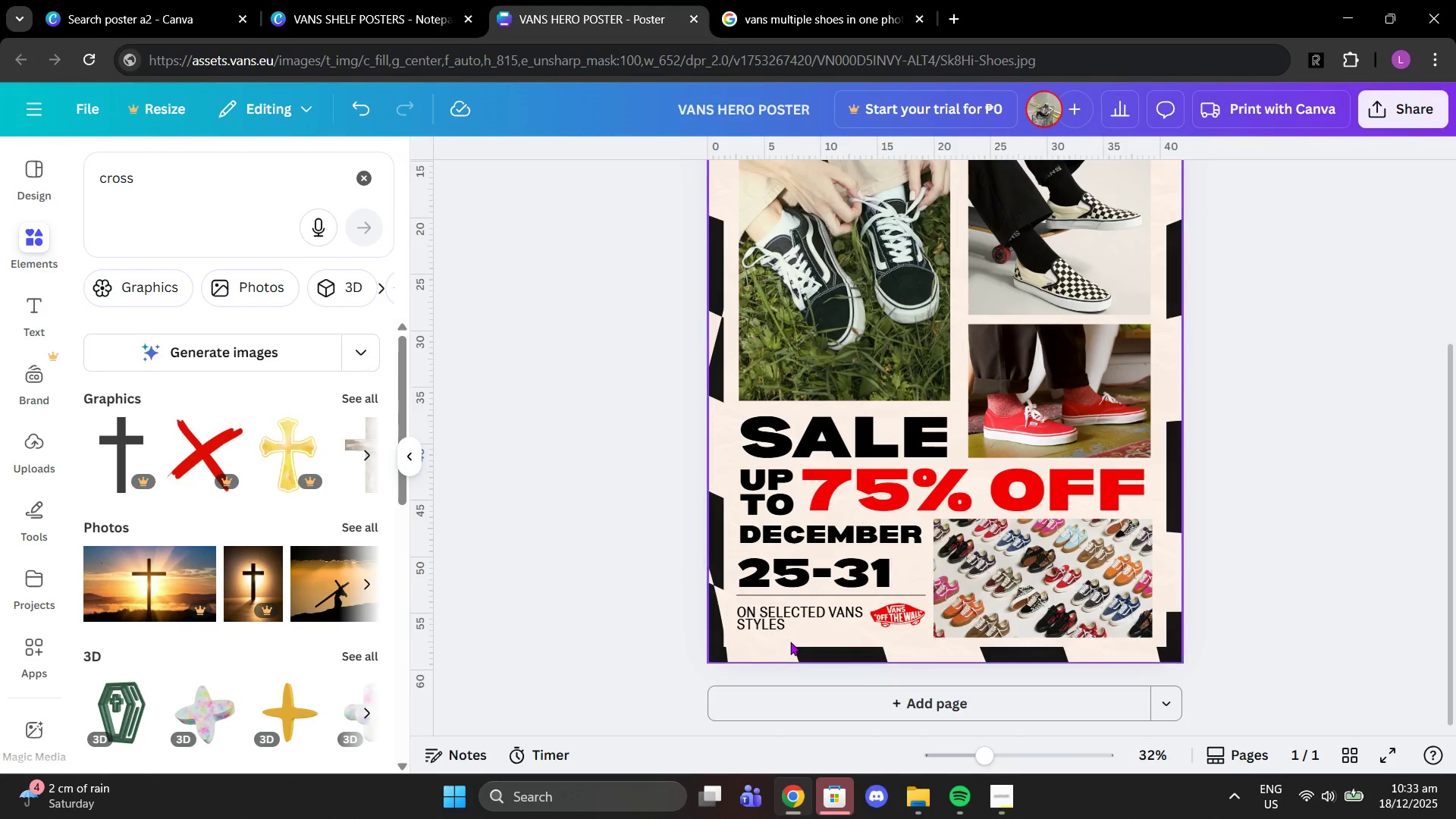 
mouse_move([786, 607])
 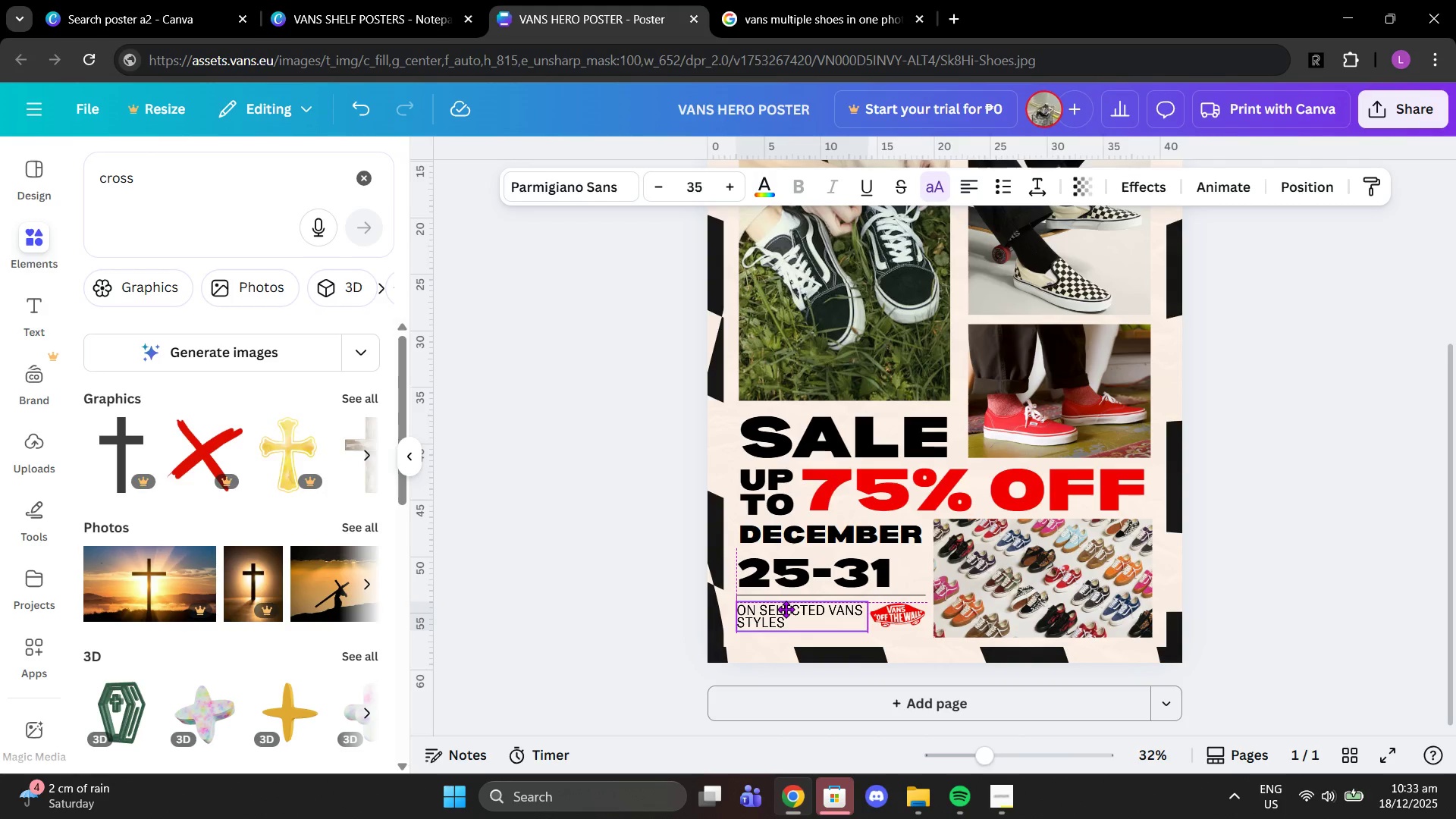 
wait(5.16)
 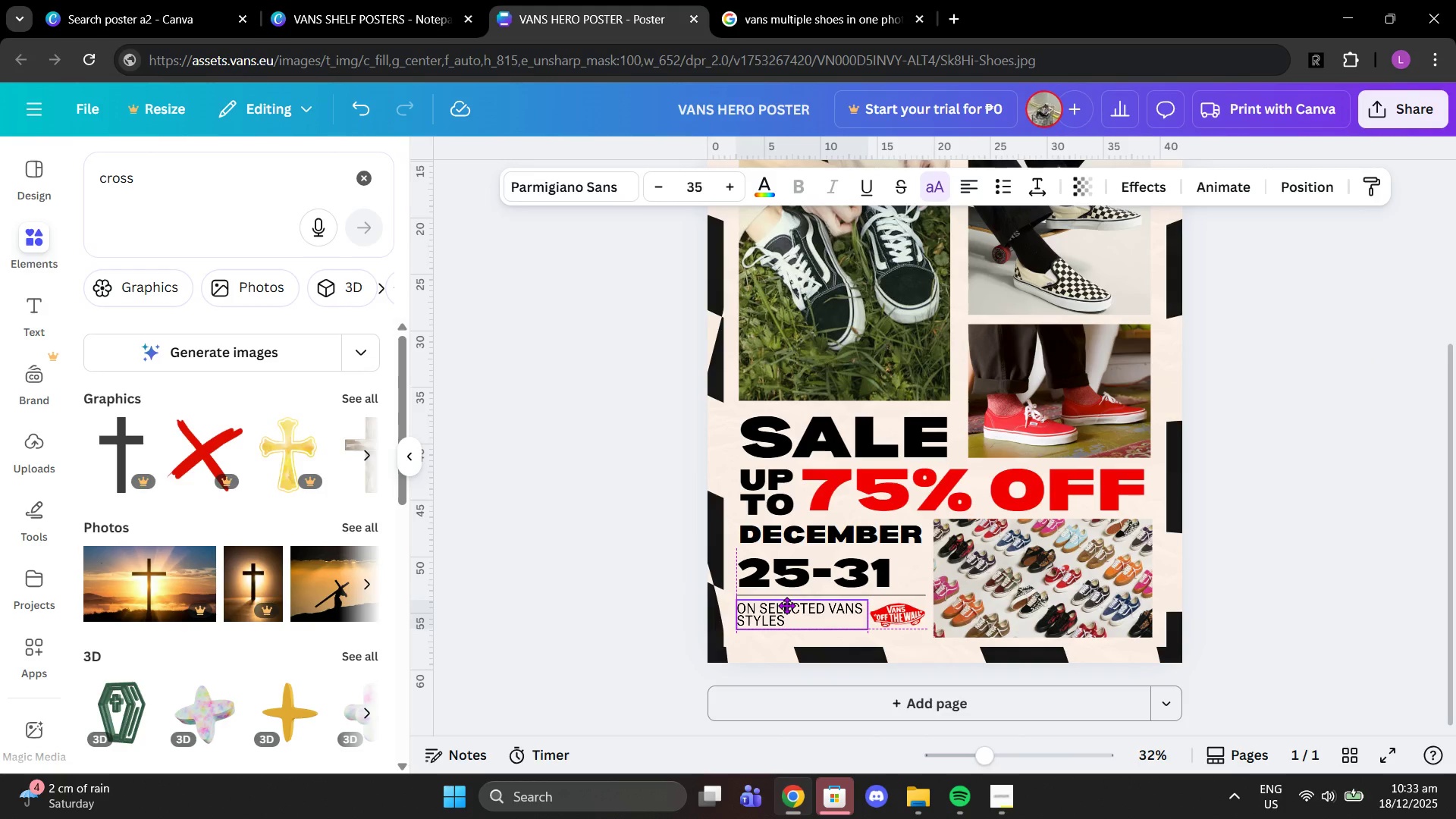 
left_click_drag(start_coordinate=[988, 751], to_coordinate=[997, 750])
 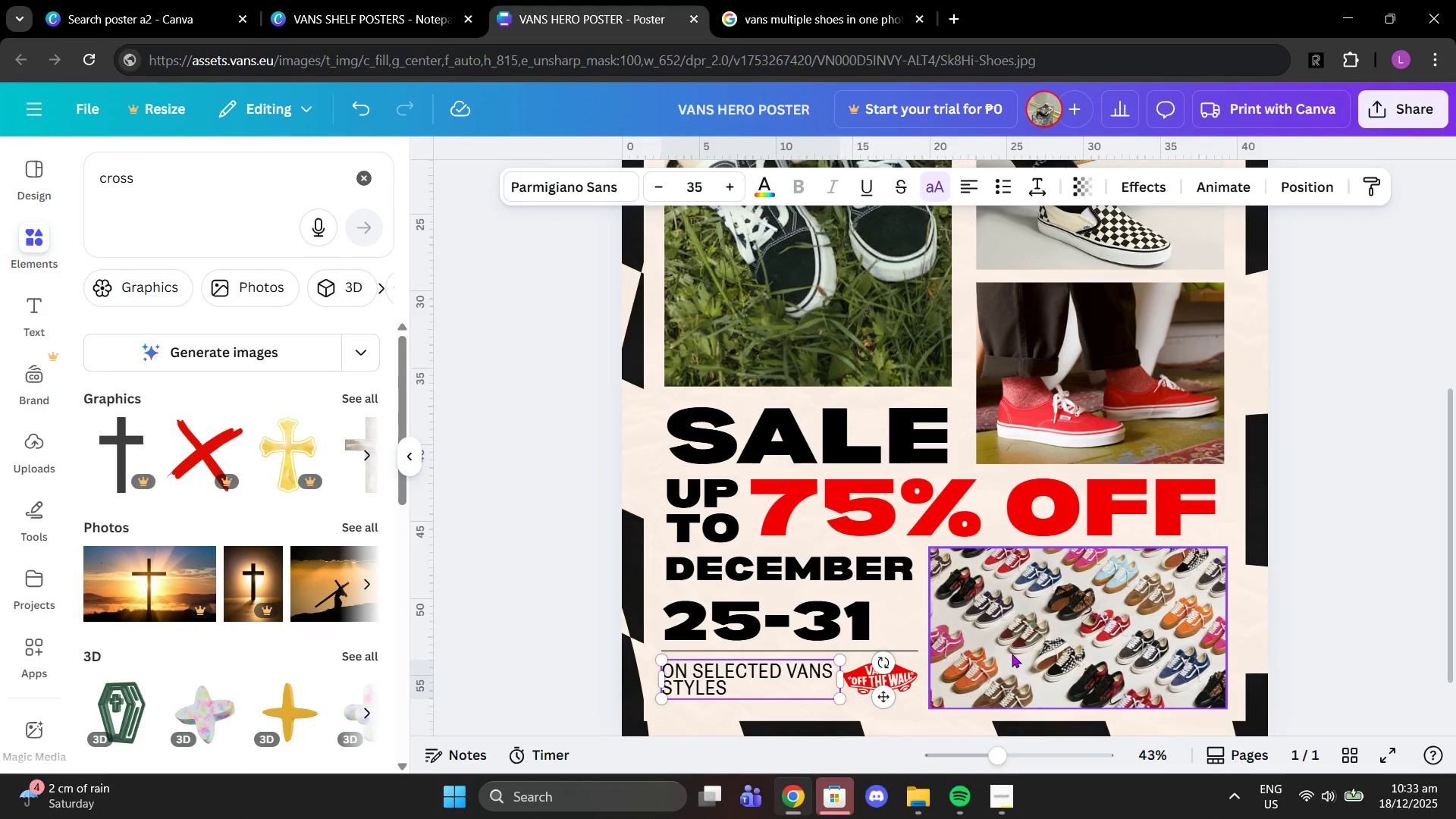 
scroll: coordinate [1008, 651], scroll_direction: down, amount: 3.0
 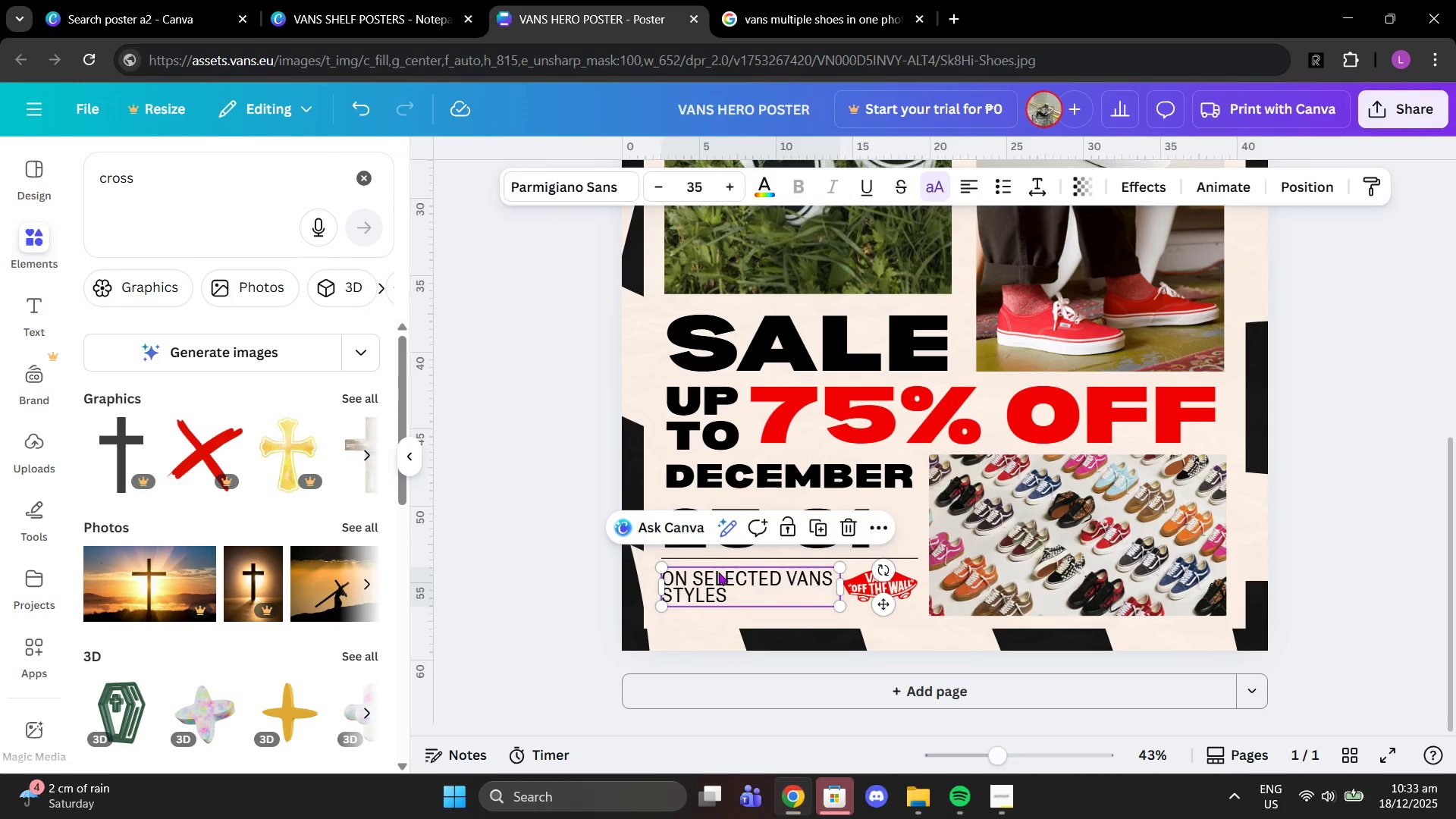 
left_click_drag(start_coordinate=[718, 572], to_coordinate=[717, 585])
 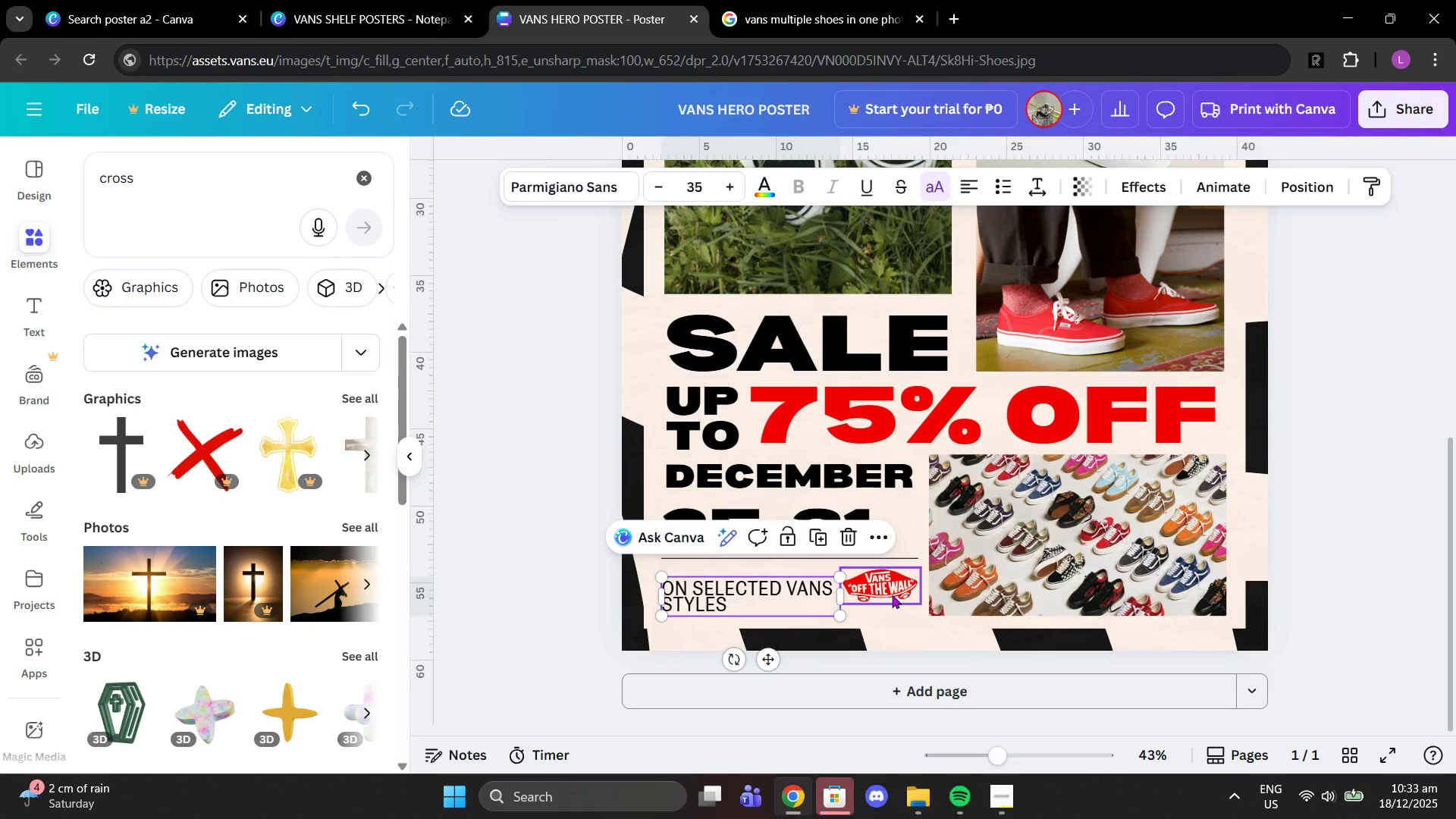 
left_click([892, 595])
 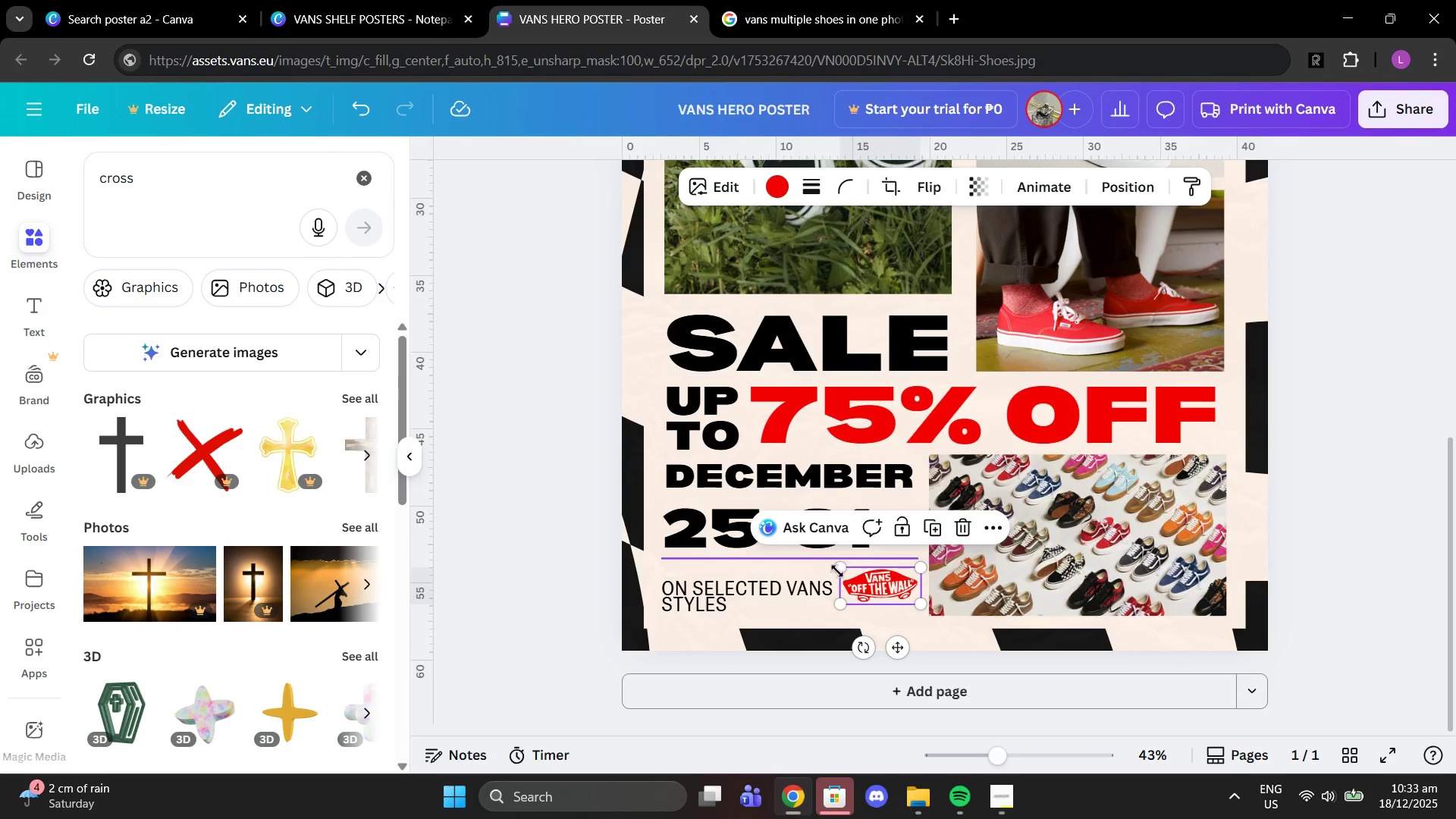 
left_click_drag(start_coordinate=[837, 571], to_coordinate=[846, 578])
 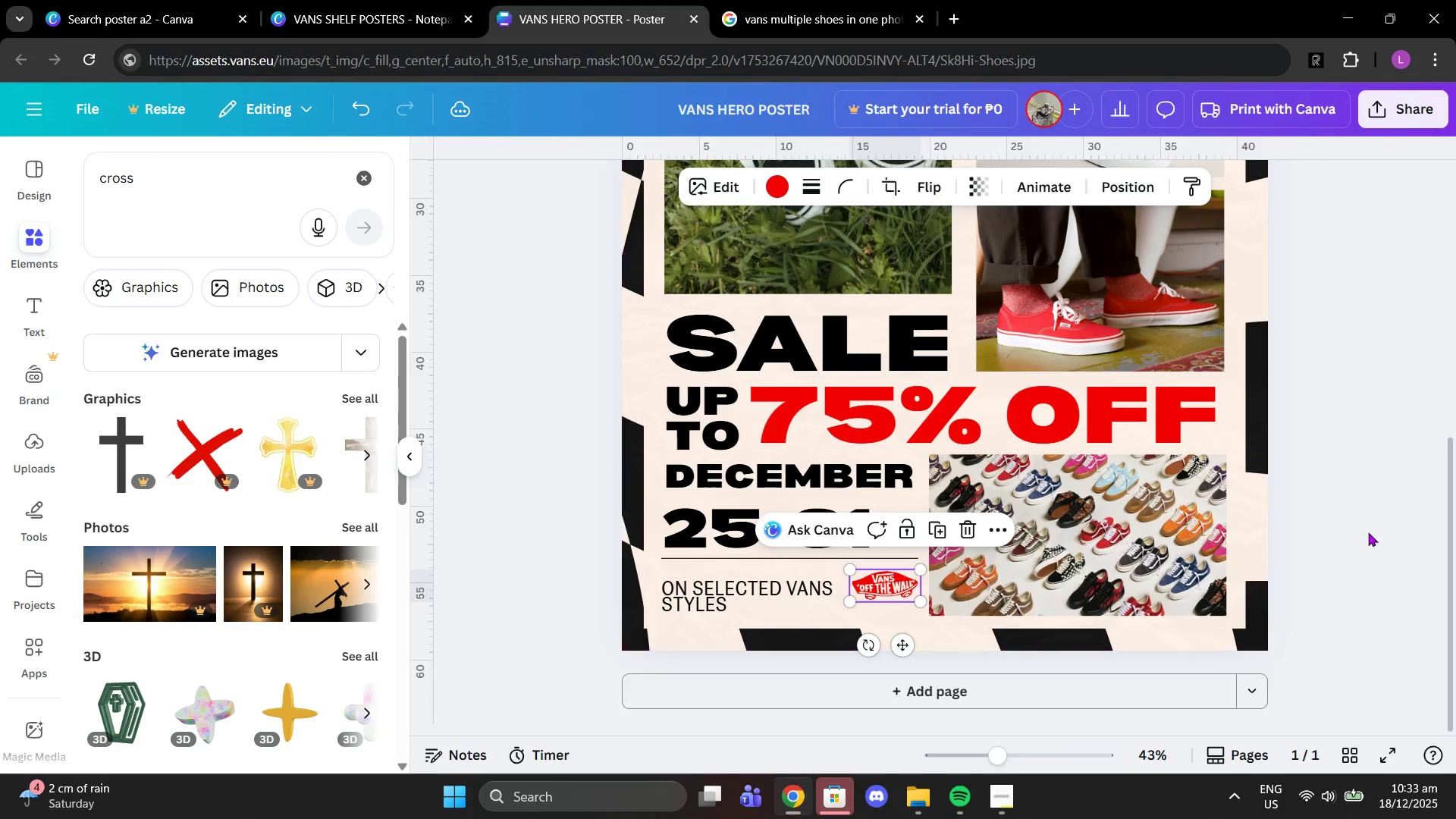 
wait(5.39)
 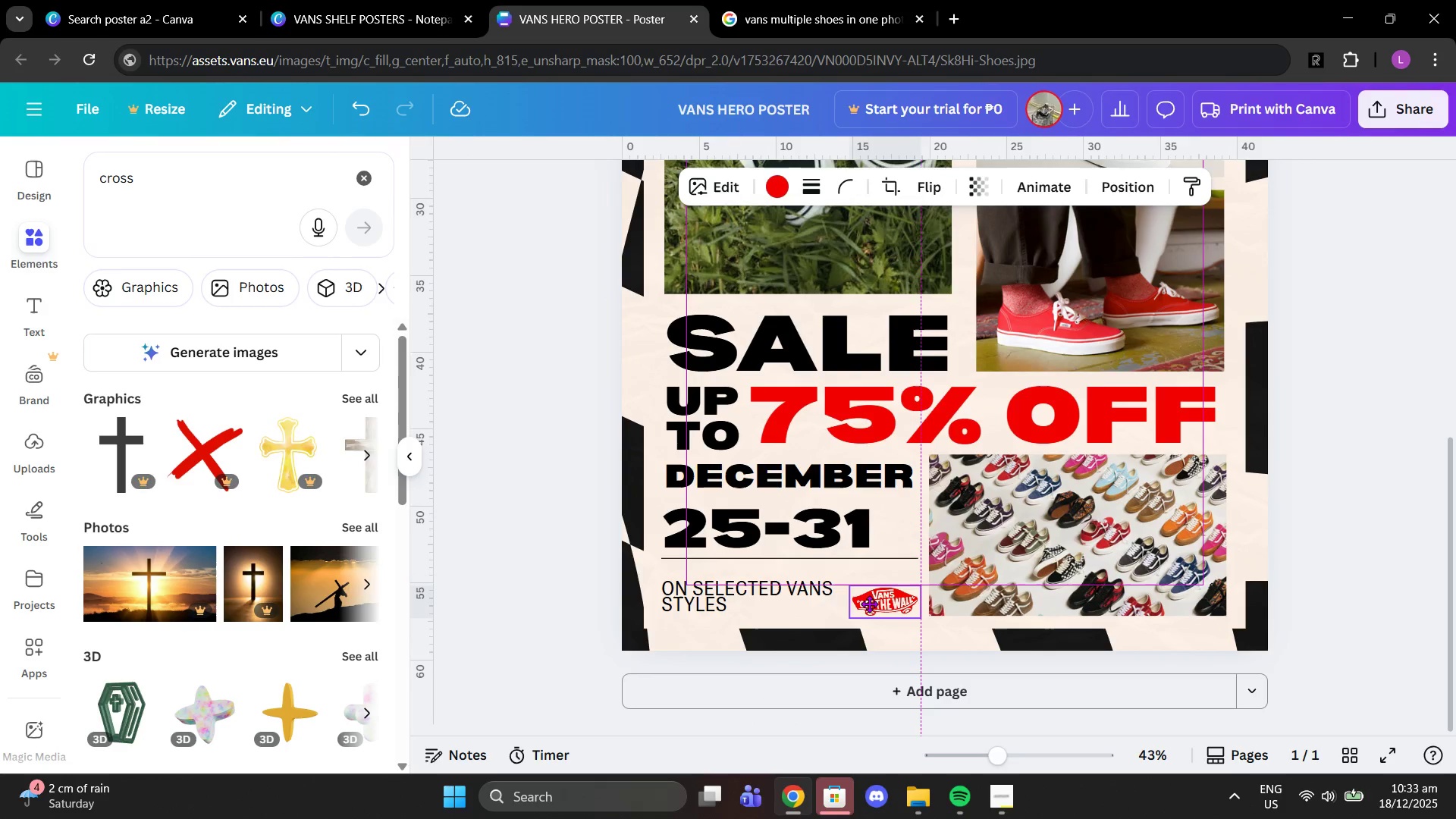 
left_click_drag(start_coordinate=[1008, 743], to_coordinate=[984, 742])
 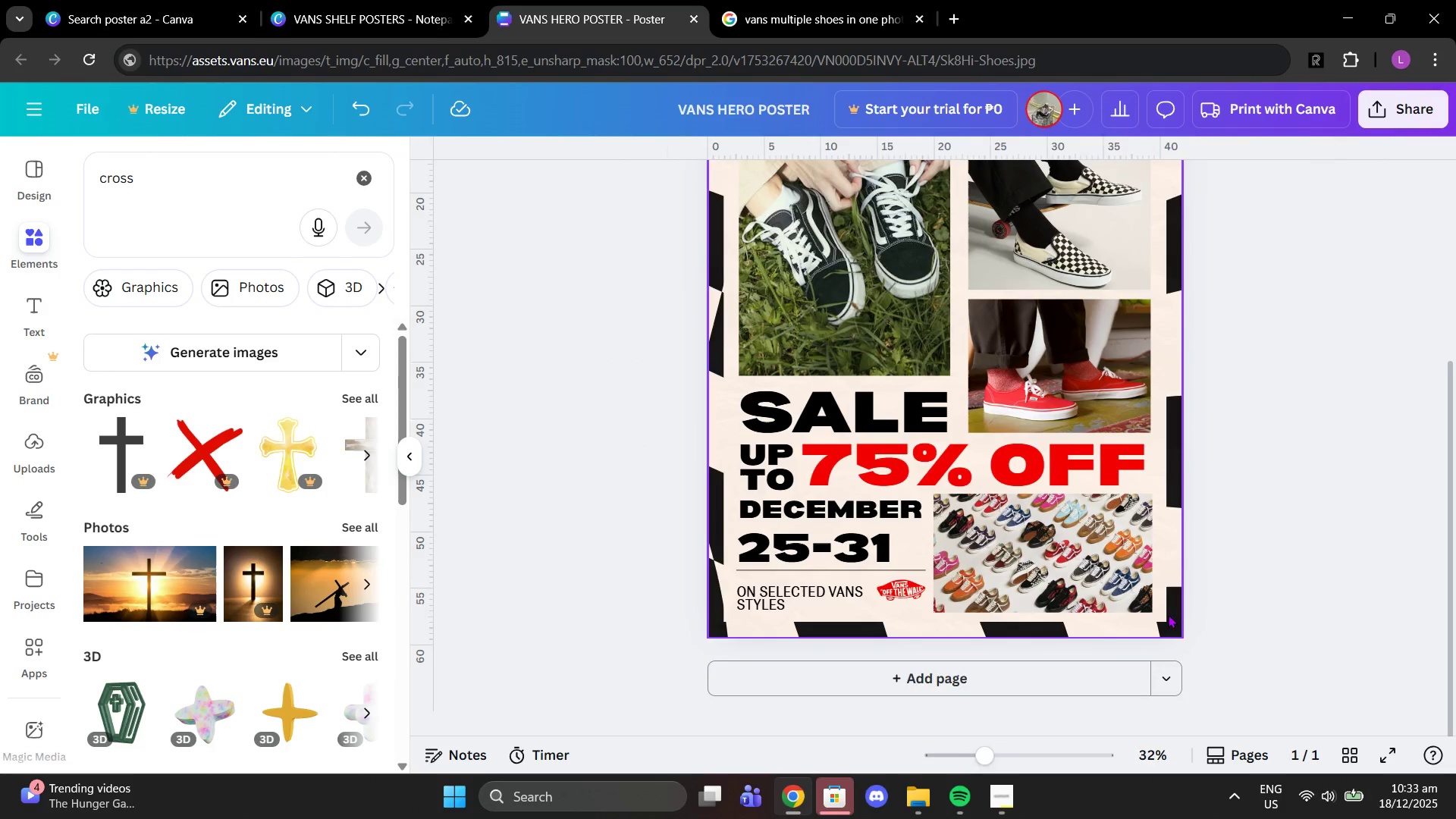 
scroll: coordinate [1185, 488], scroll_direction: up, amount: 3.0
 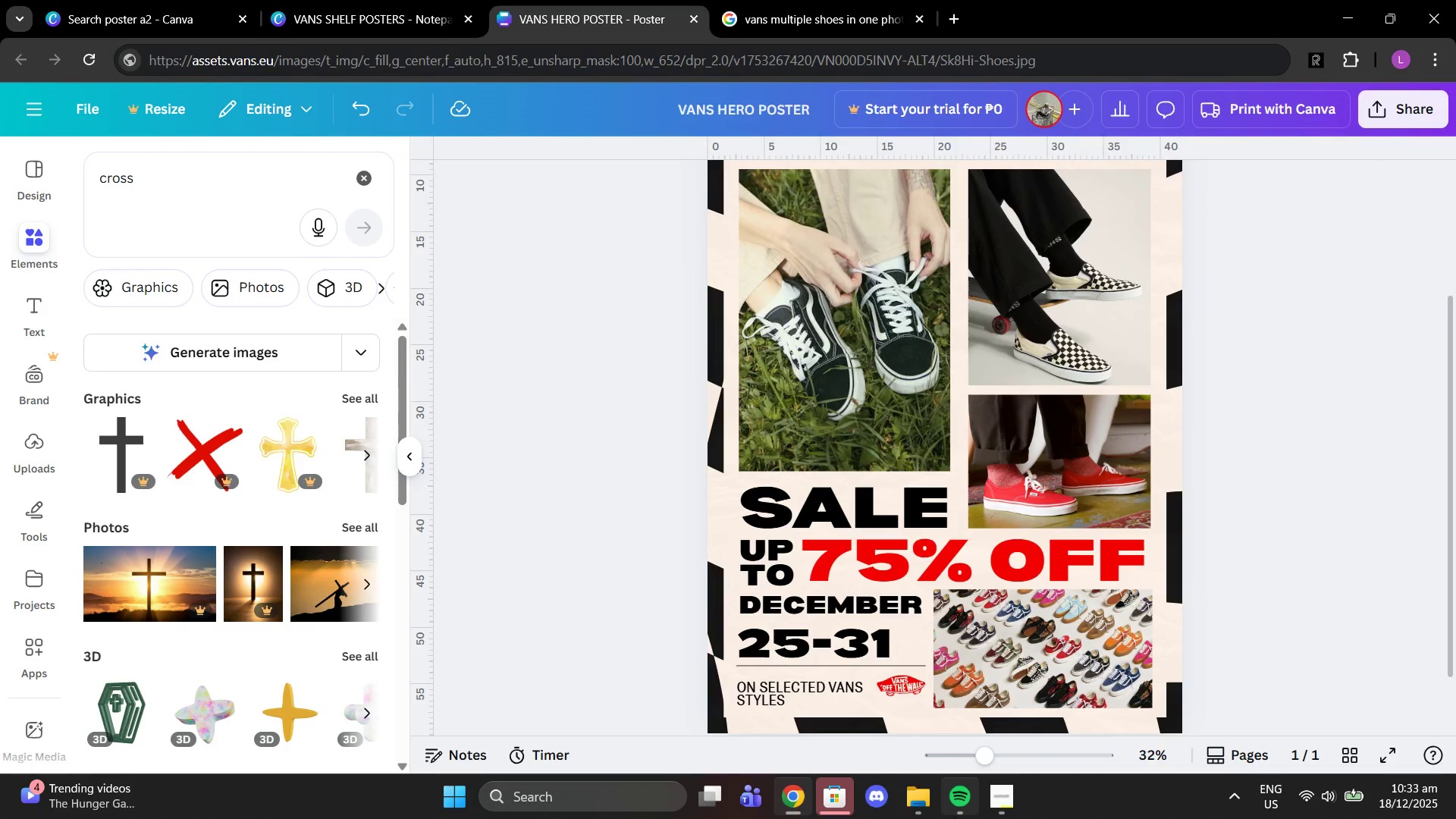 
left_click([986, 796])